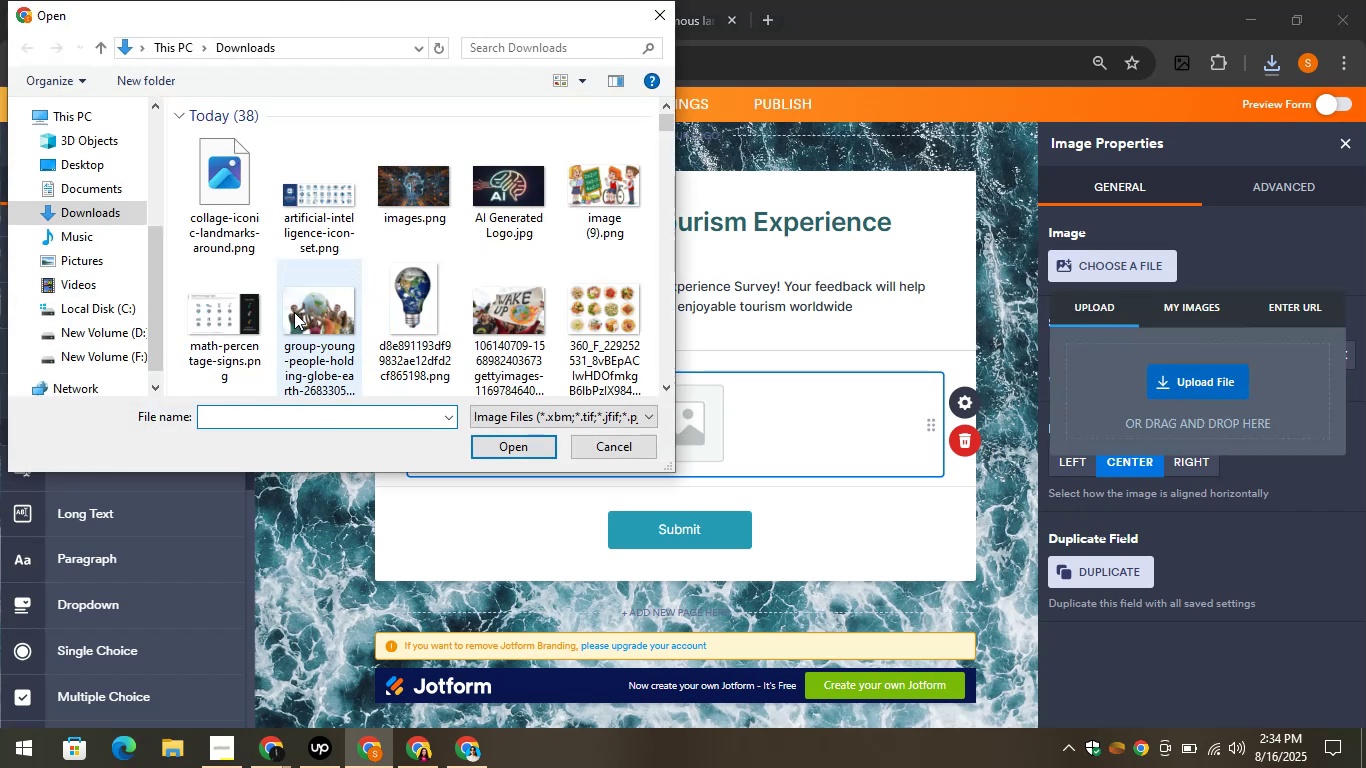 
left_click([241, 203])
 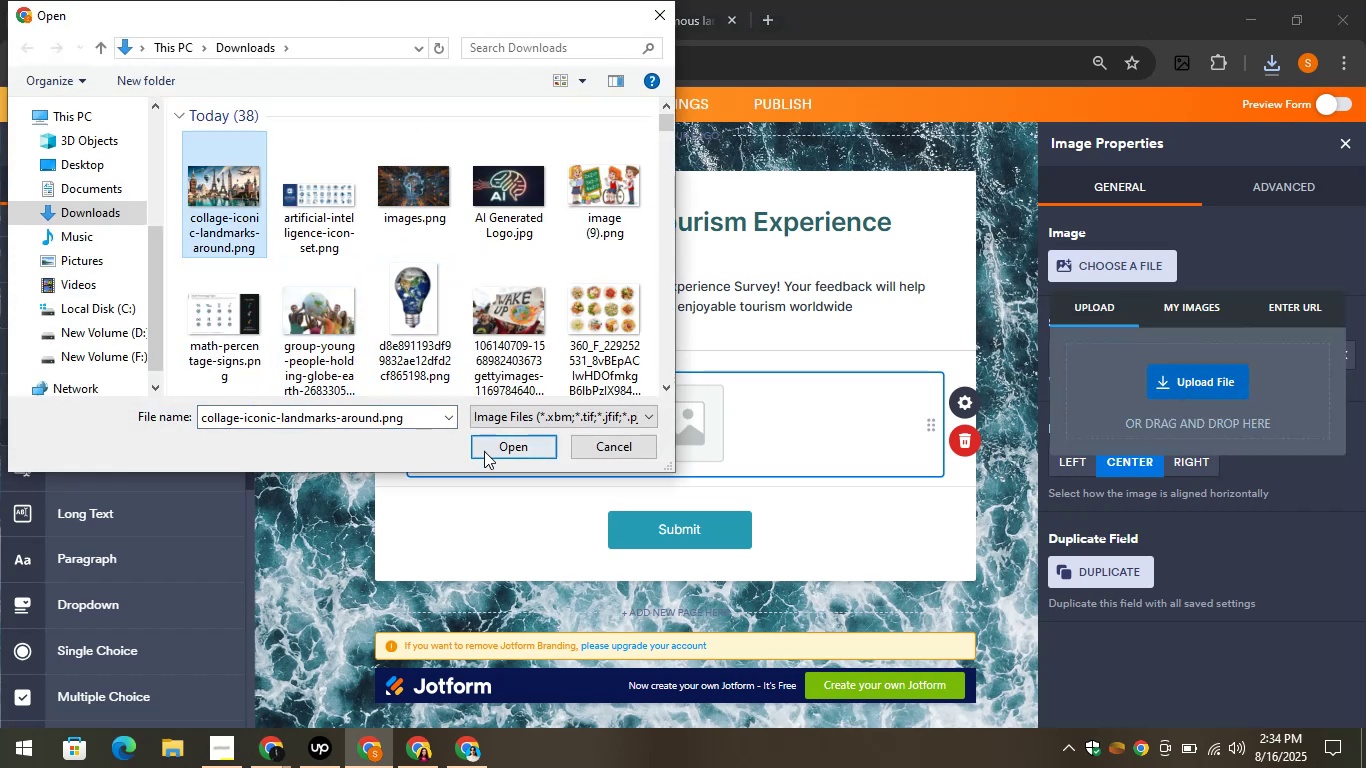 
left_click([500, 440])
 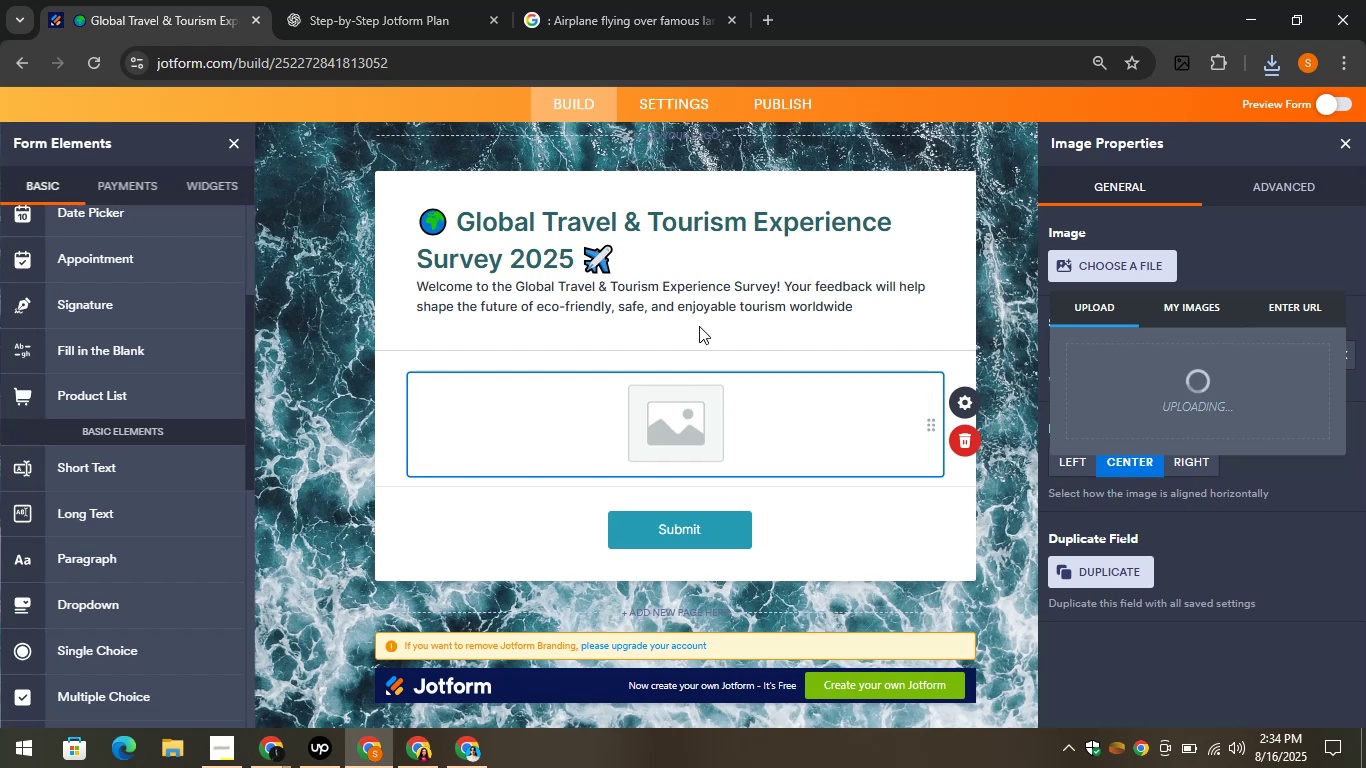 
wait(10.48)
 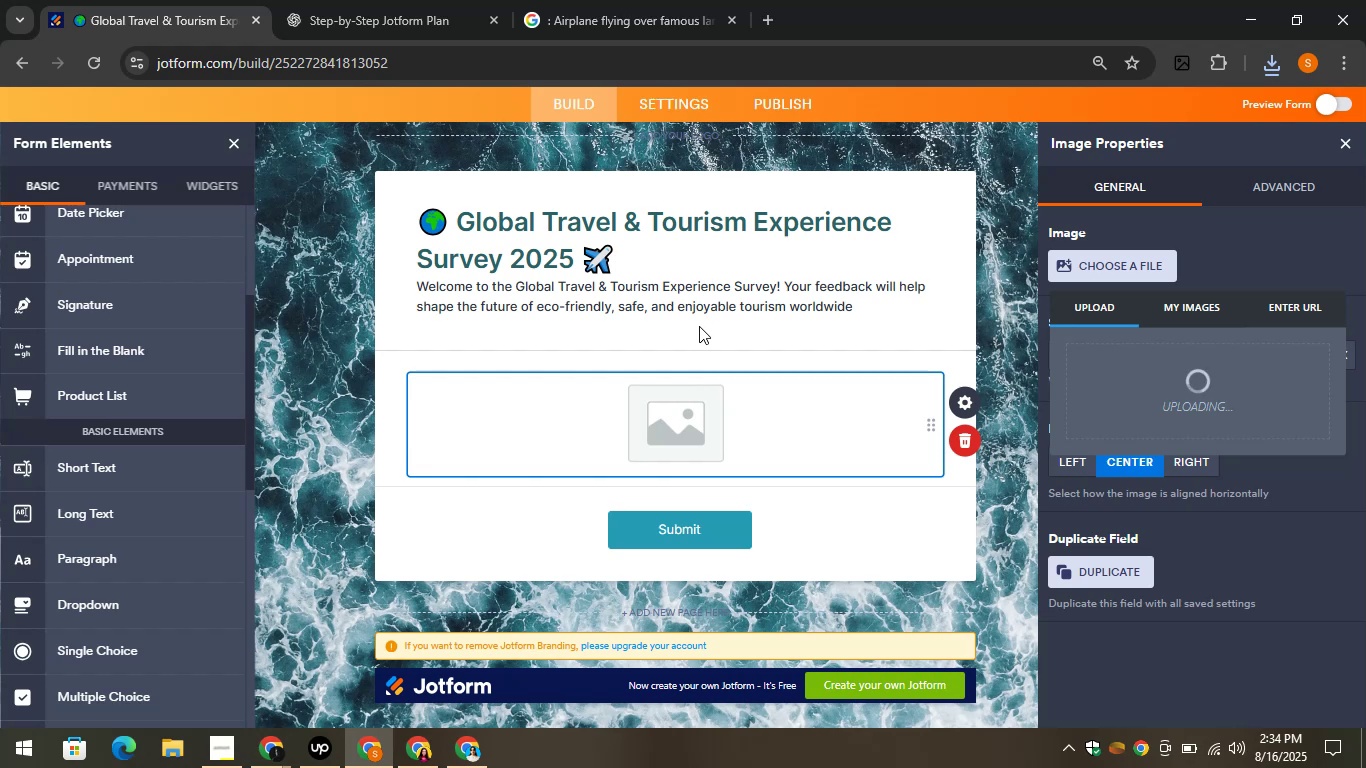 
left_click([1341, 140])
 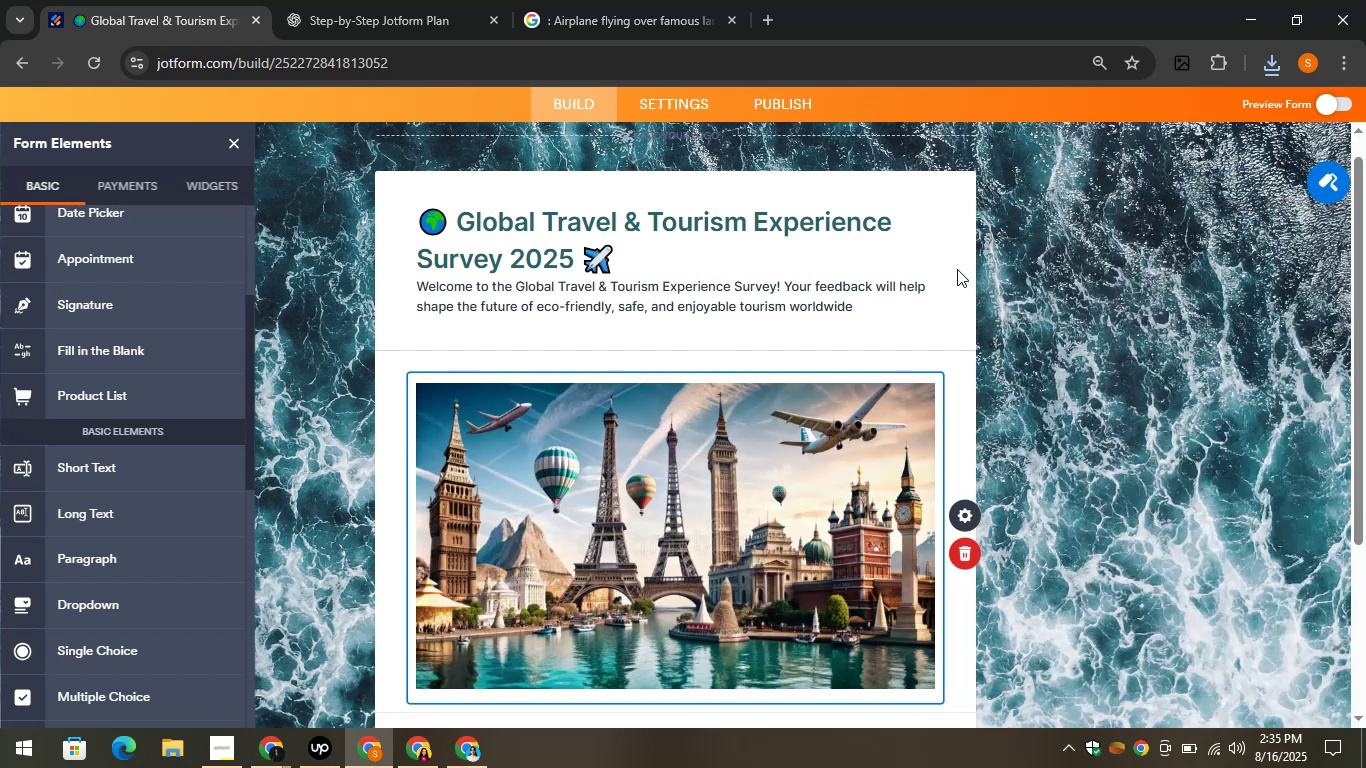 
left_click([965, 280])
 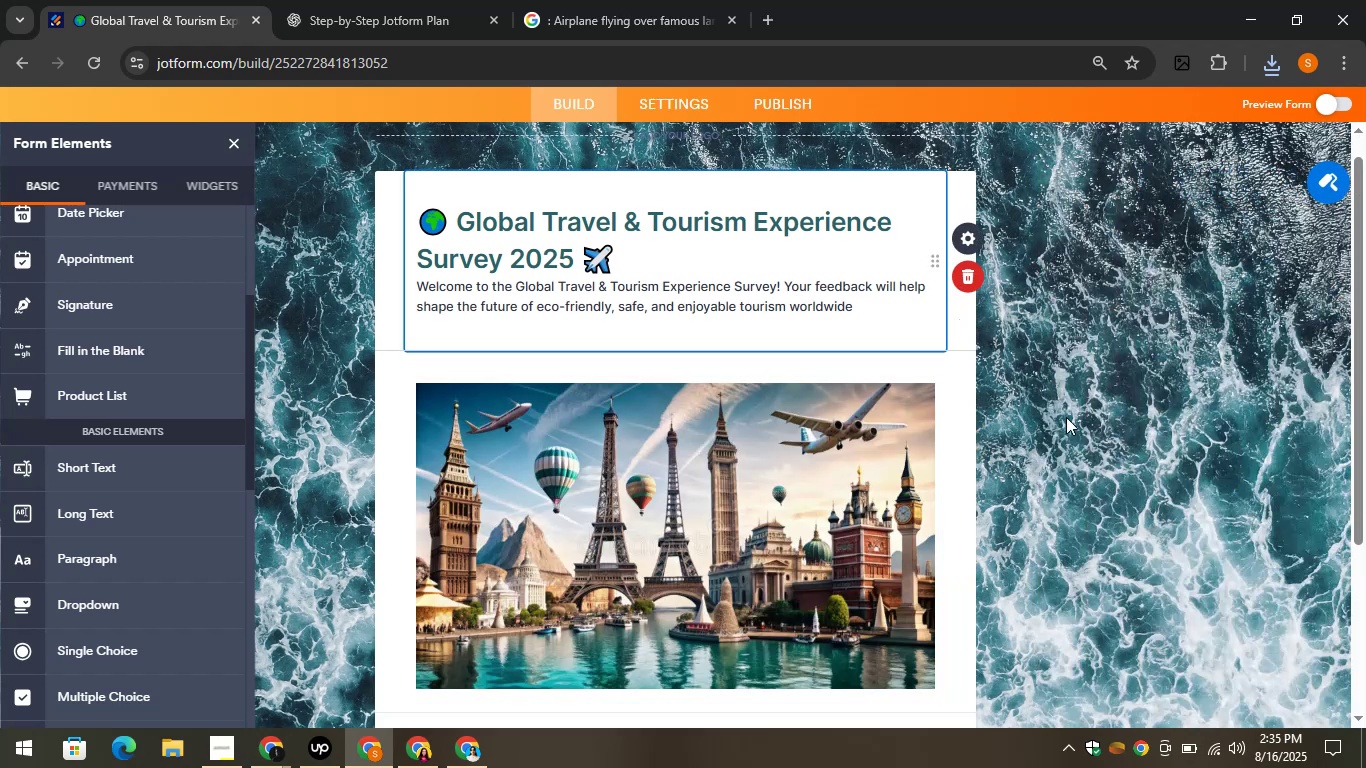 
scroll: coordinate [446, 214], scroll_direction: down, amount: 4.0
 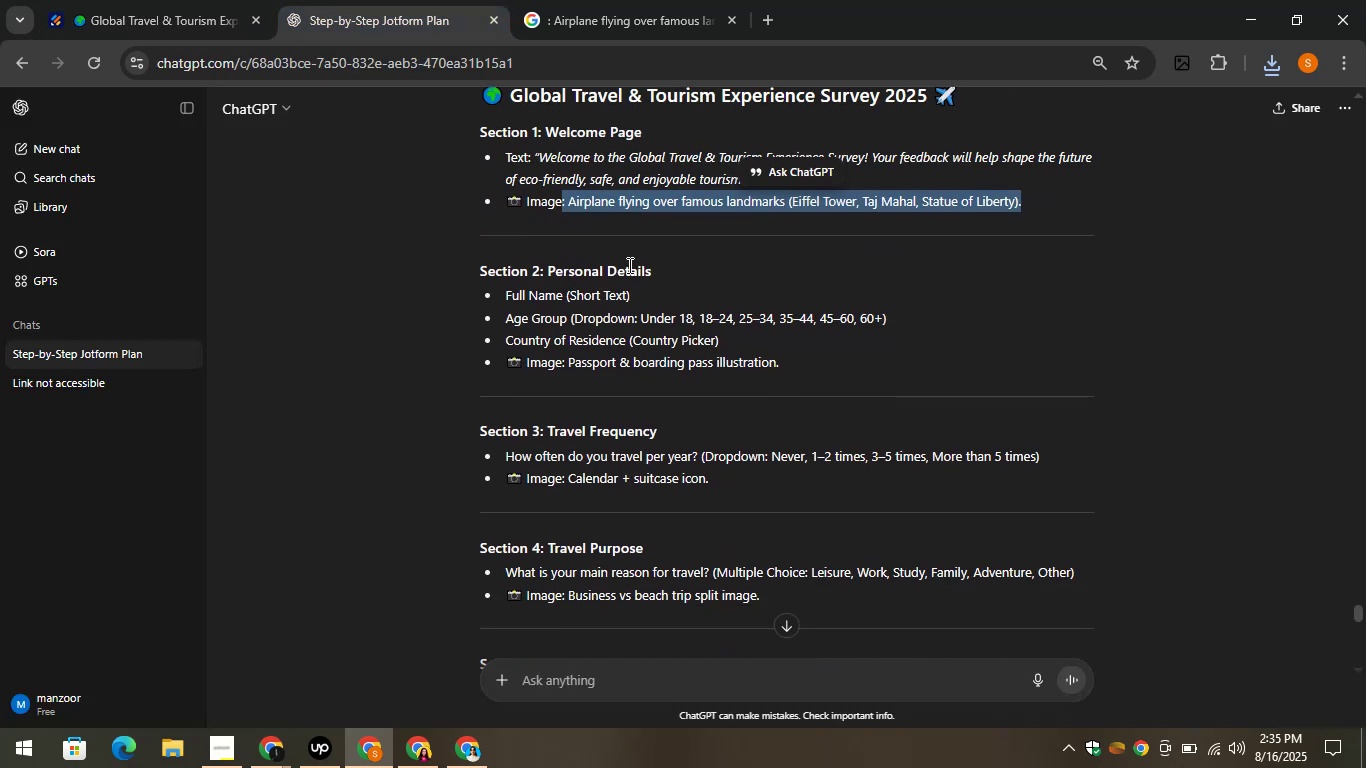 
left_click_drag(start_coordinate=[676, 269], to_coordinate=[549, 265])
 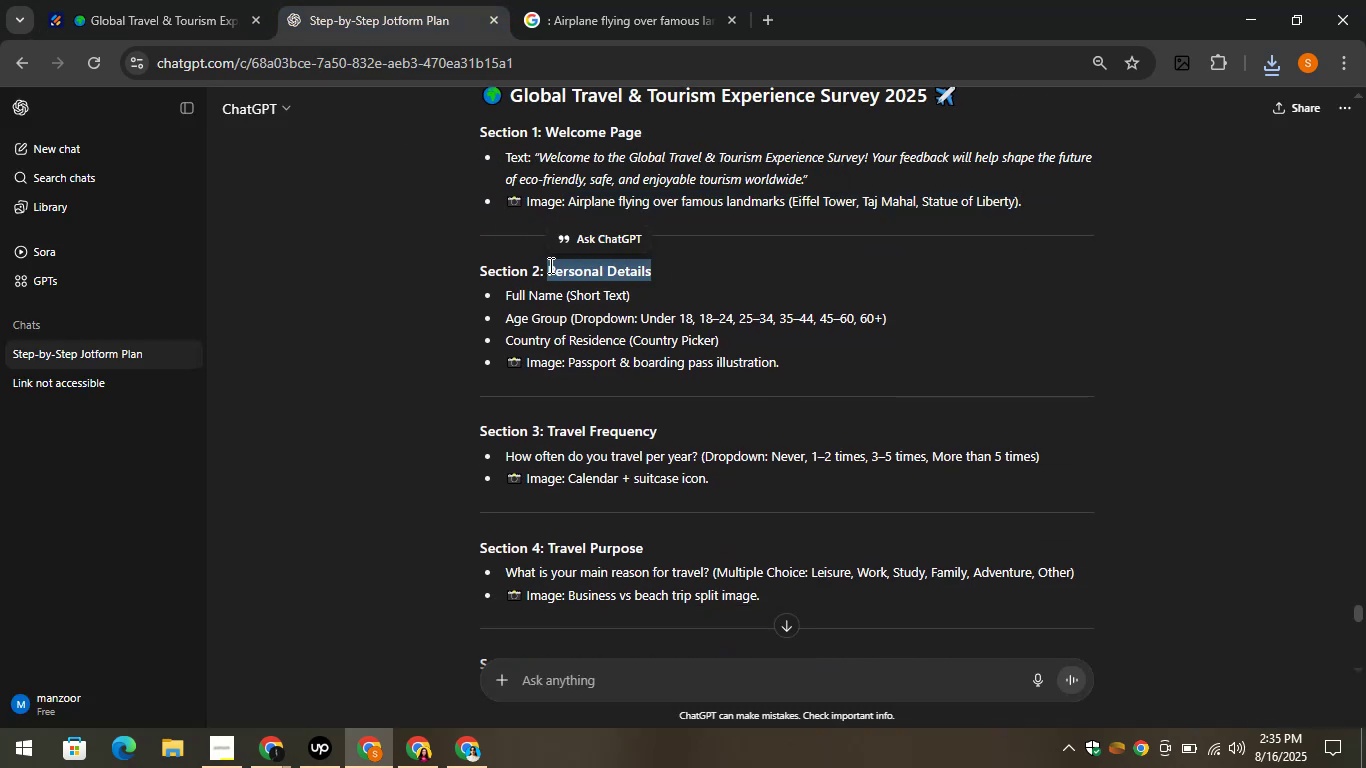 
key(Control+C)
 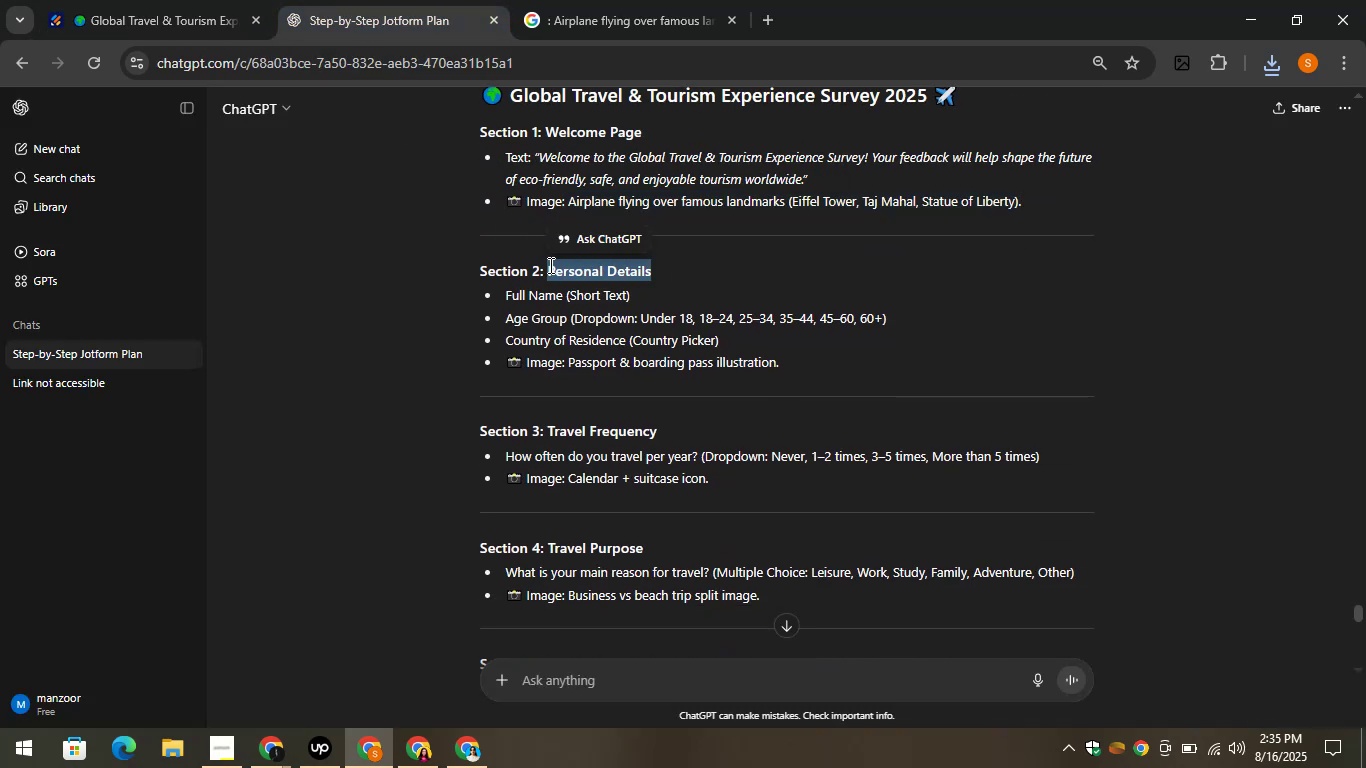 
key(Control+C)
 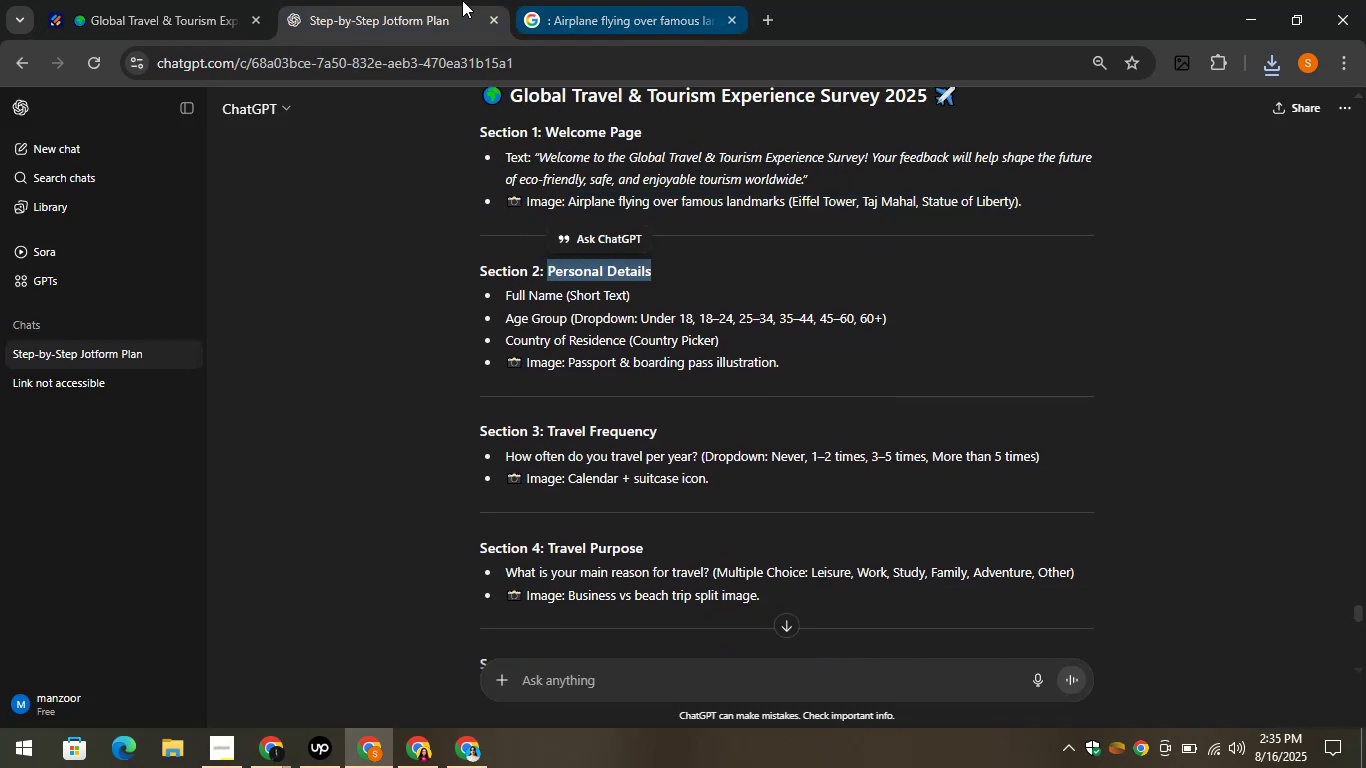 
left_click([359, 0])
 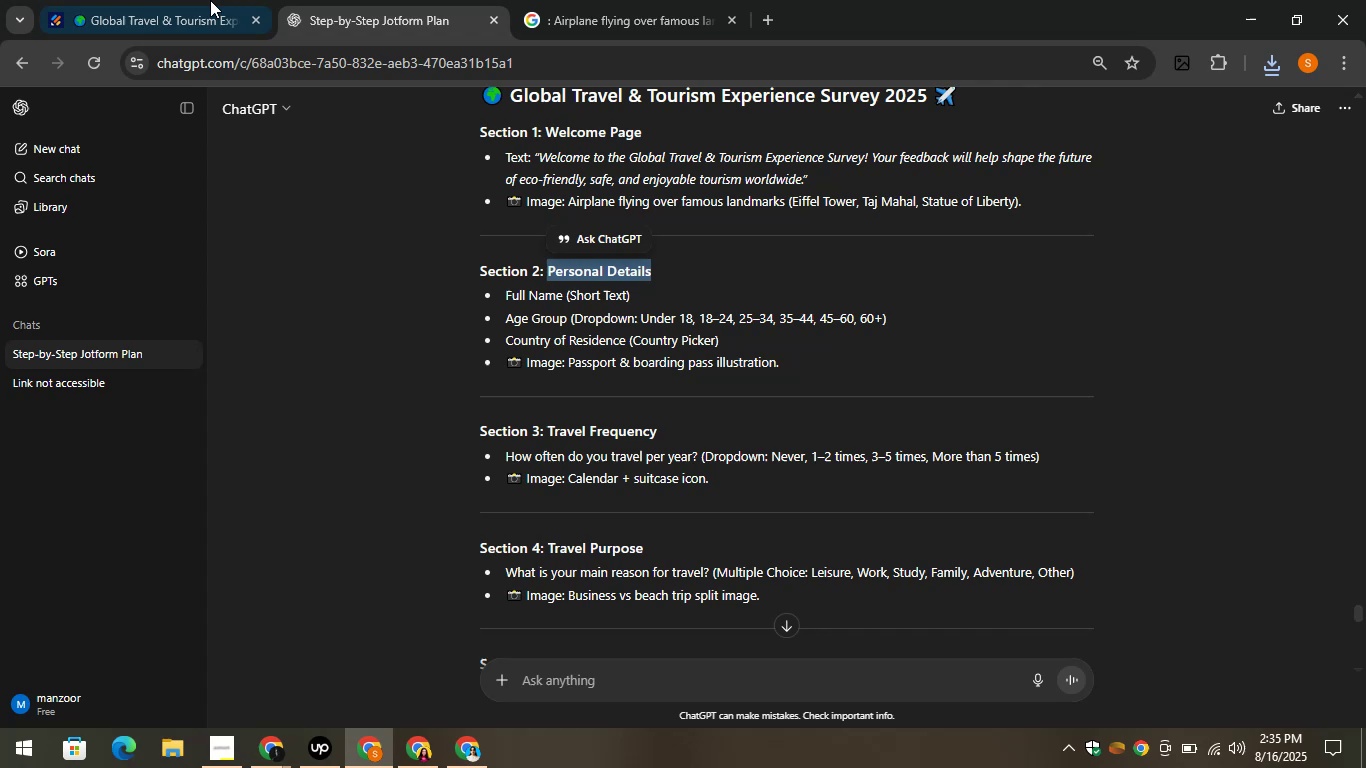 
left_click([174, 0])
 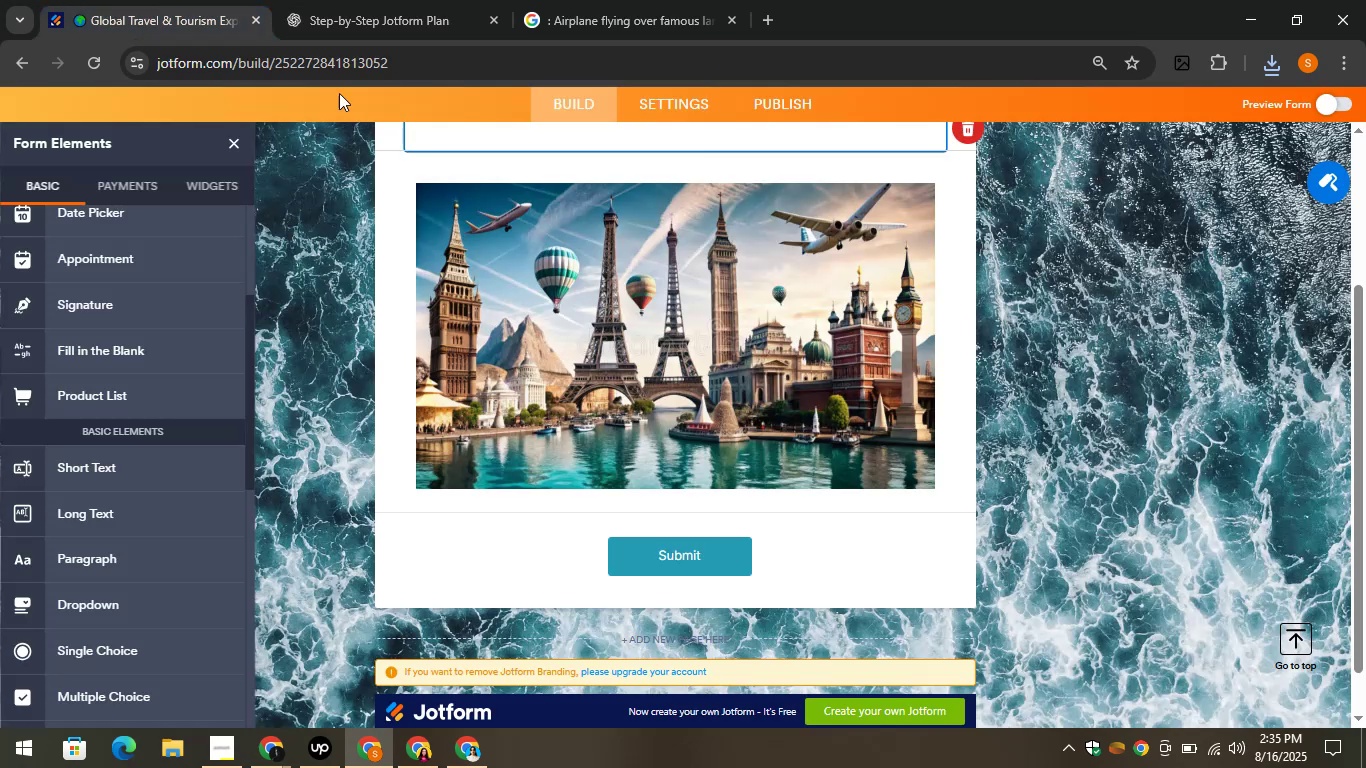 
left_click([369, 0])
 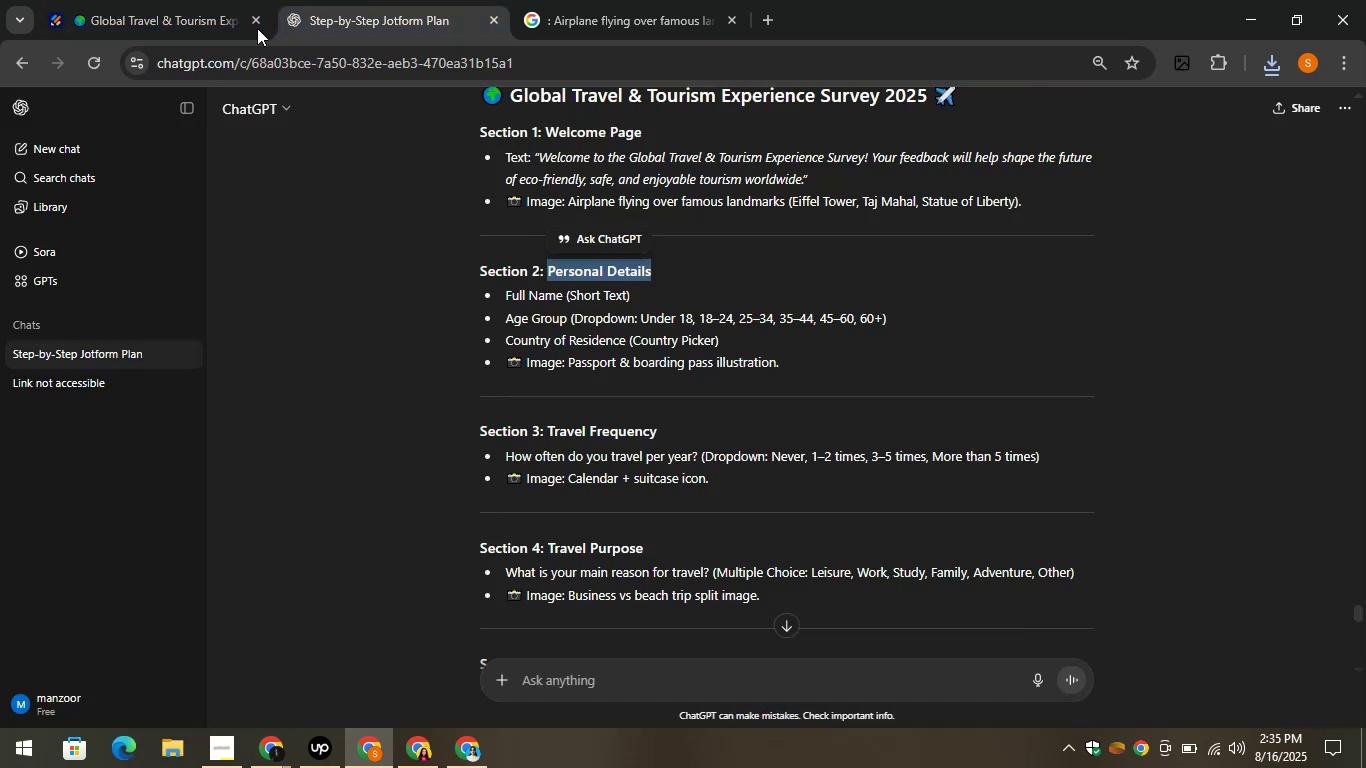 
left_click([169, 0])
 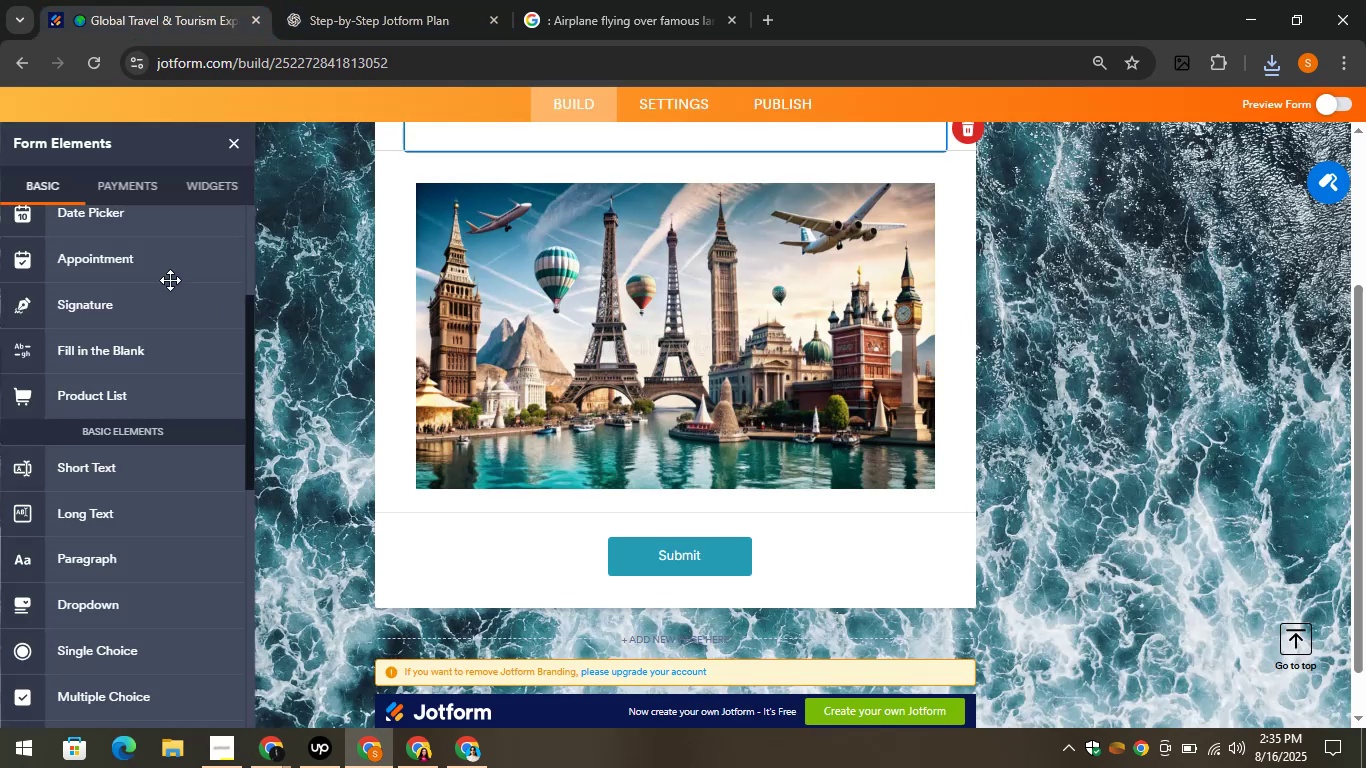 
scroll: coordinate [106, 280], scroll_direction: up, amount: 6.0
 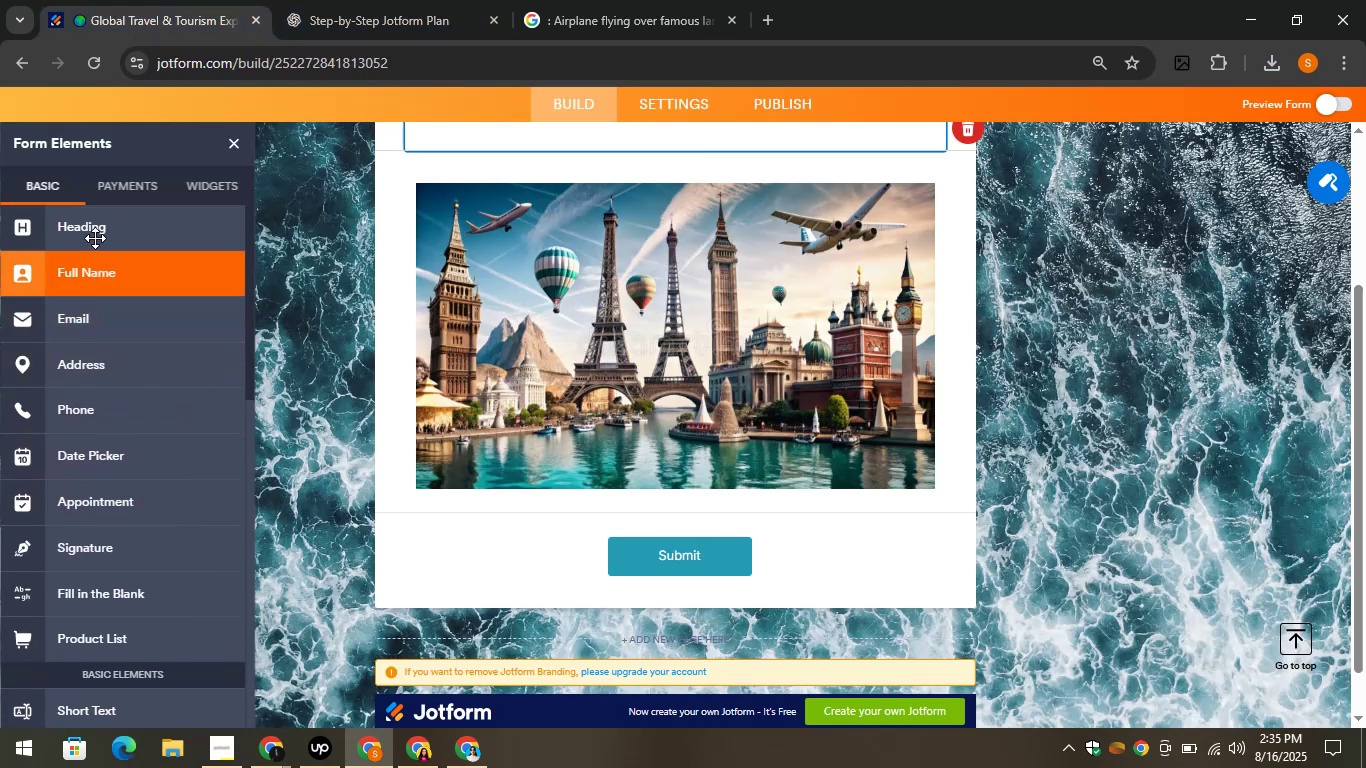 
left_click_drag(start_coordinate=[92, 227], to_coordinate=[547, 521])
 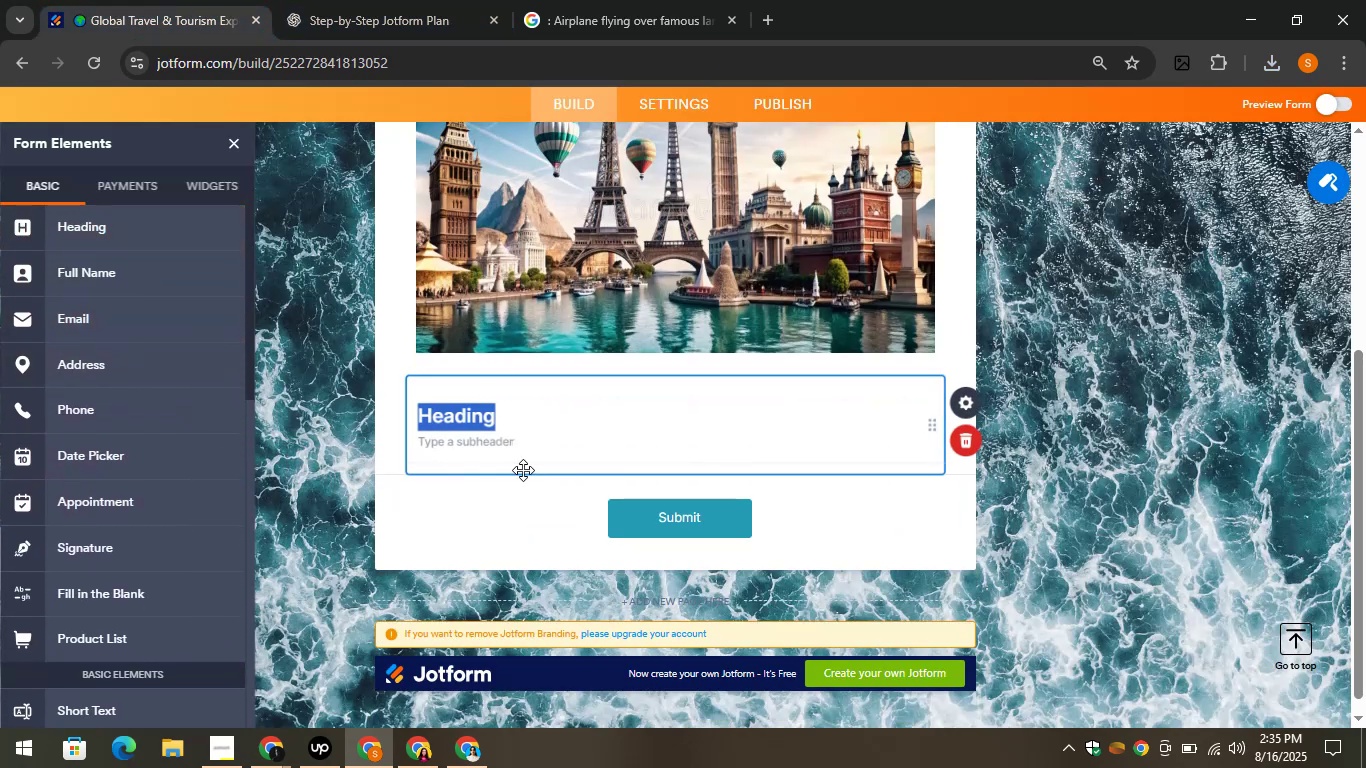 
key(Control+V)
 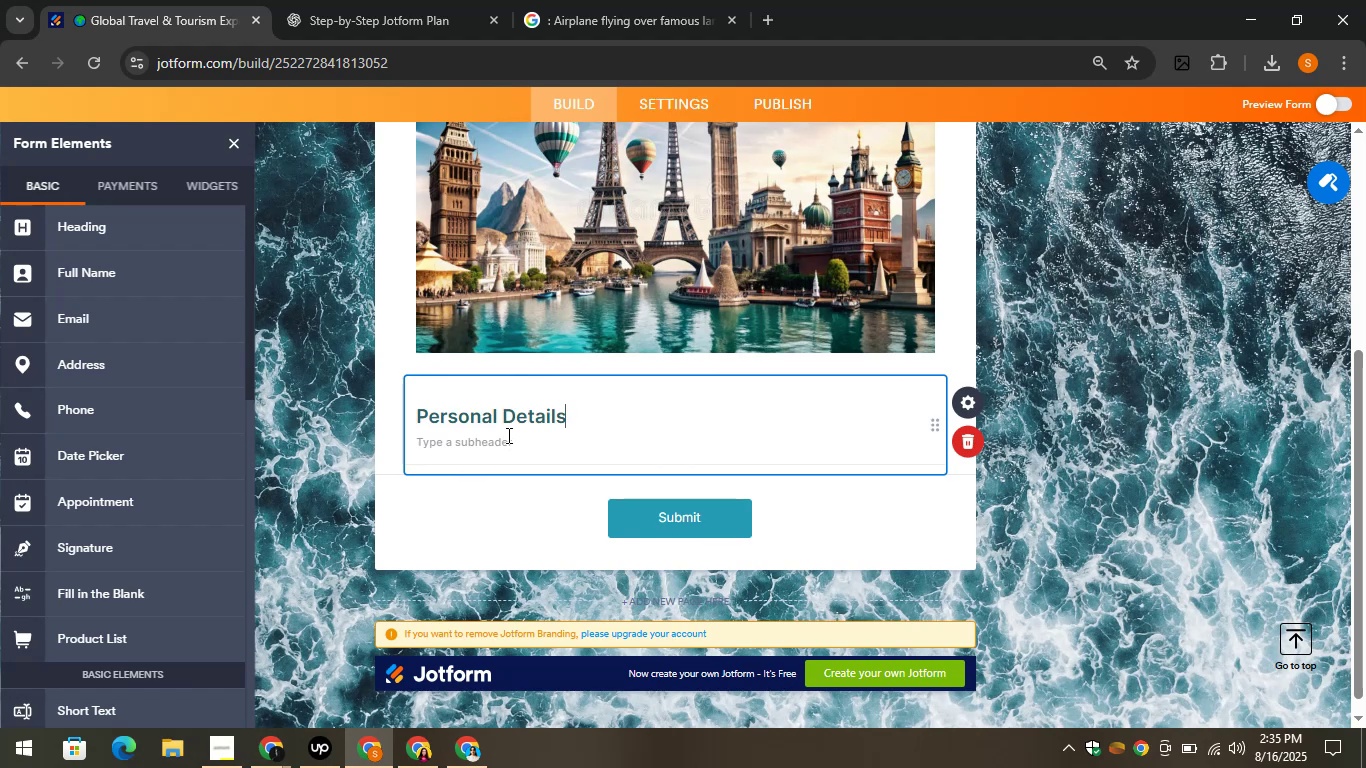 
scroll: coordinate [192, 279], scroll_direction: up, amount: 2.0
 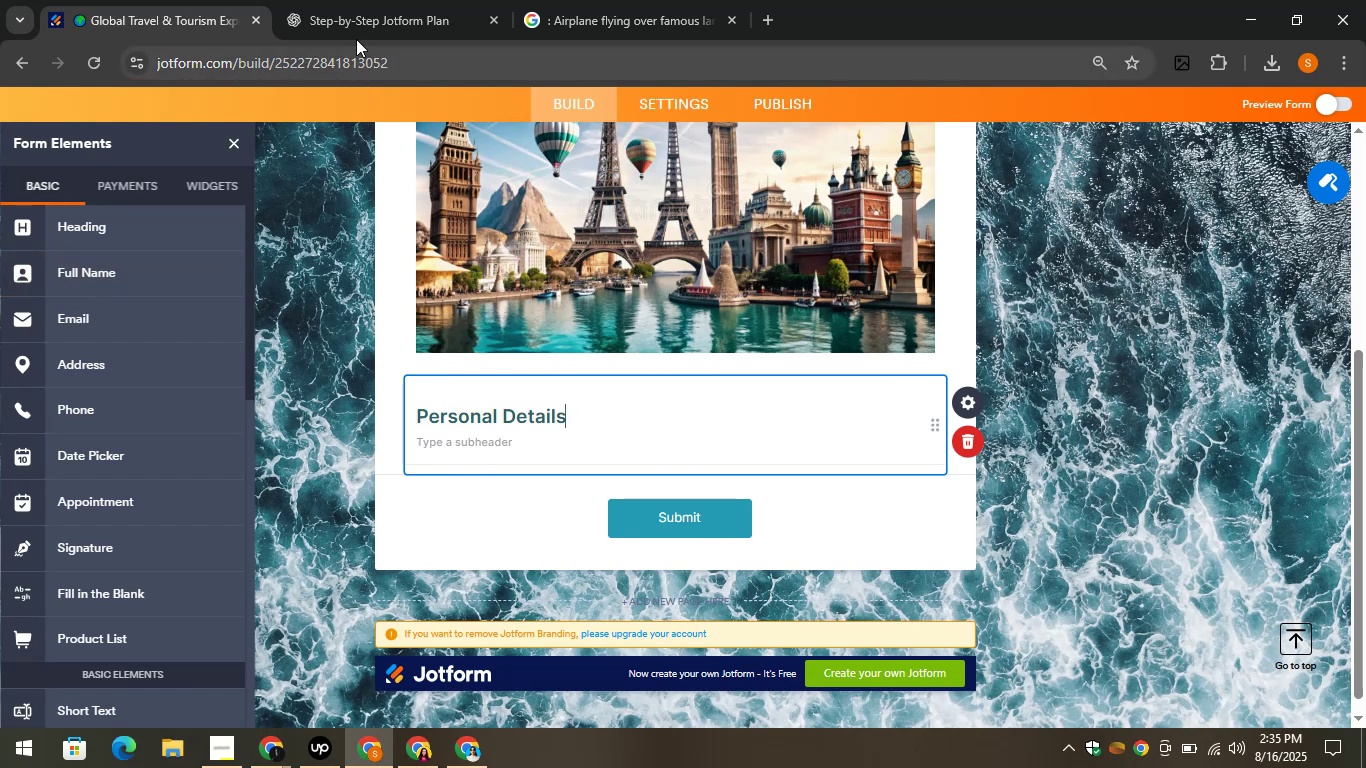 
left_click([350, 0])
 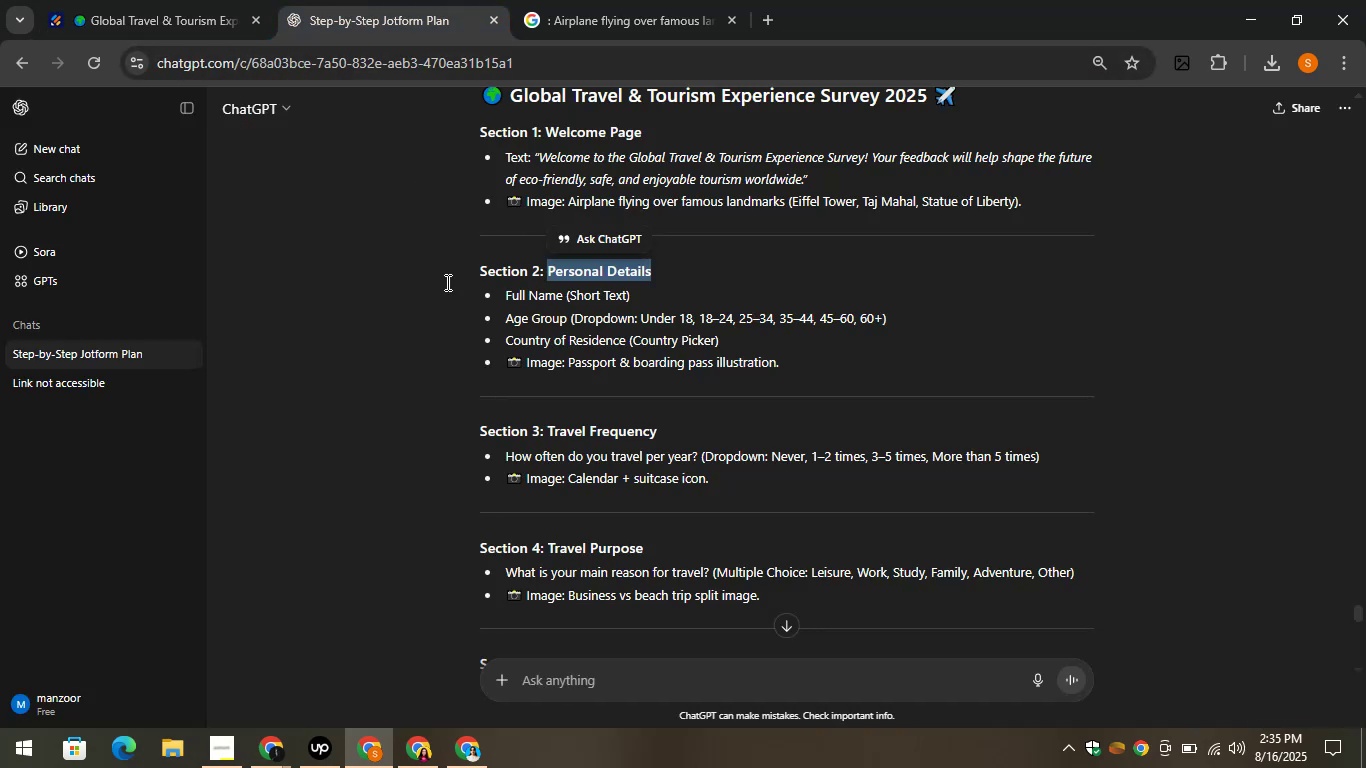 
left_click([446, 282])
 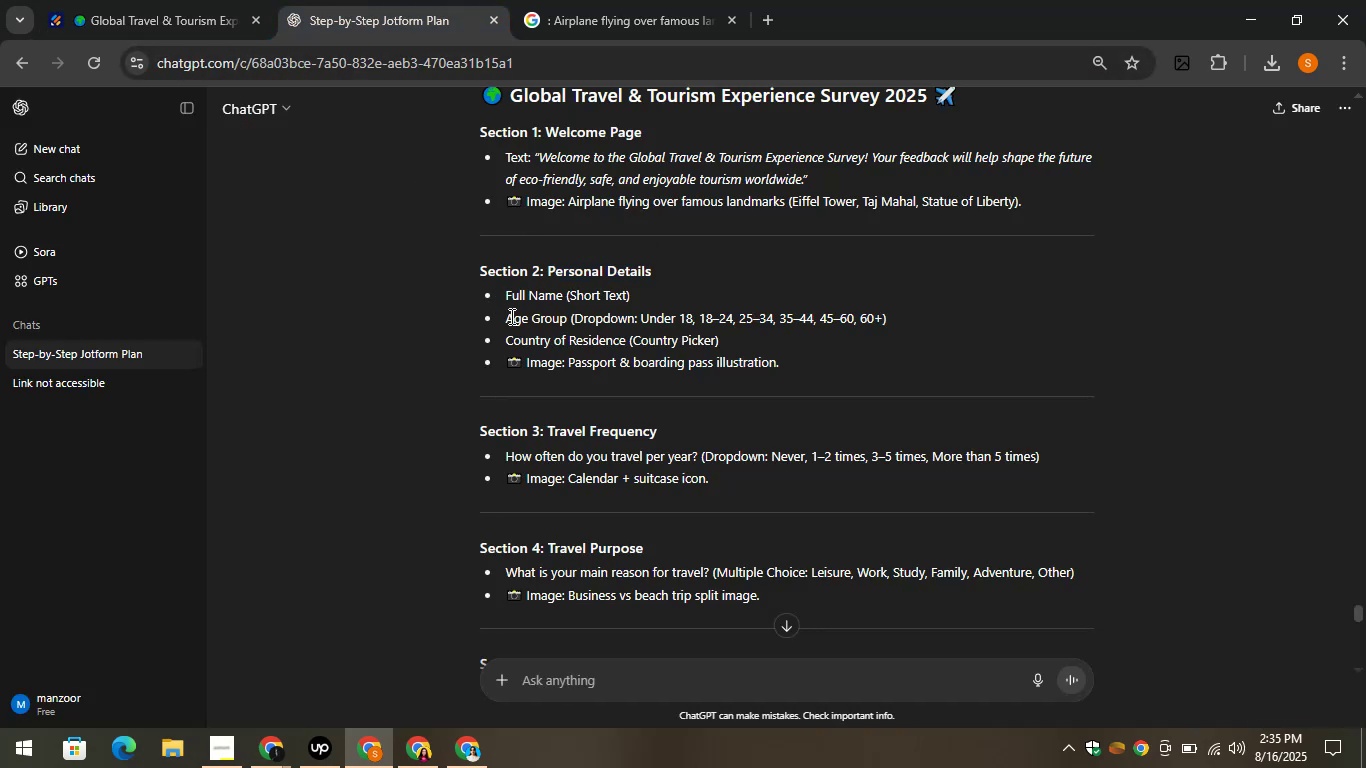 
left_click_drag(start_coordinate=[505, 316], to_coordinate=[527, 320])
 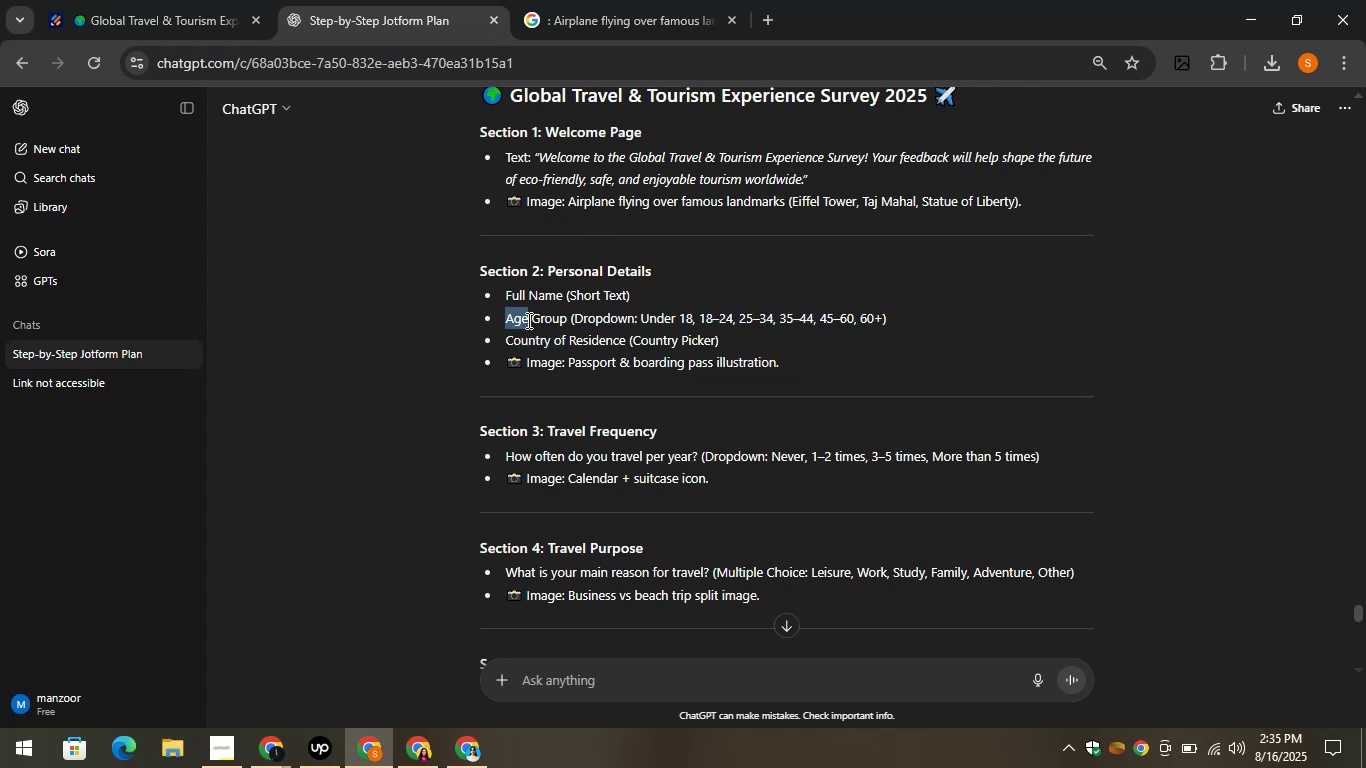 
key(Control+C)
 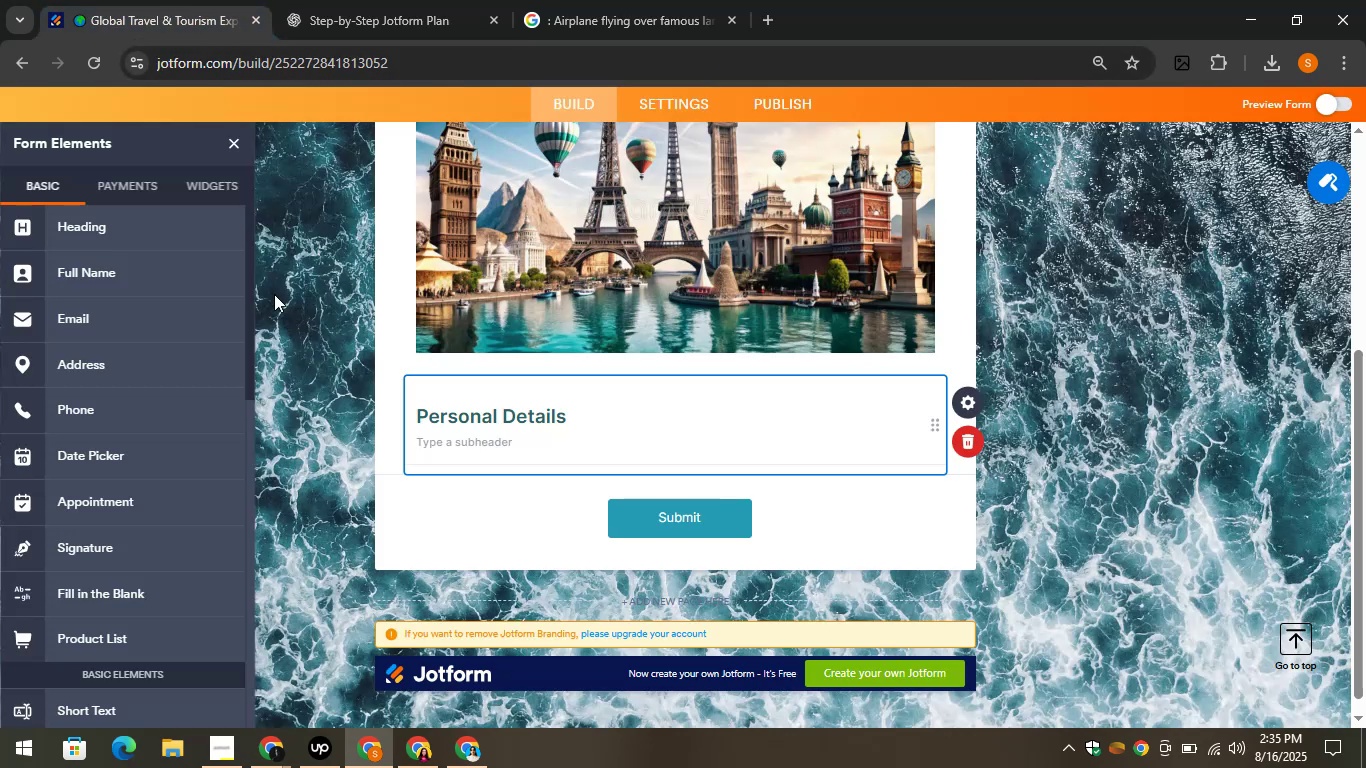 
wait(9.95)
 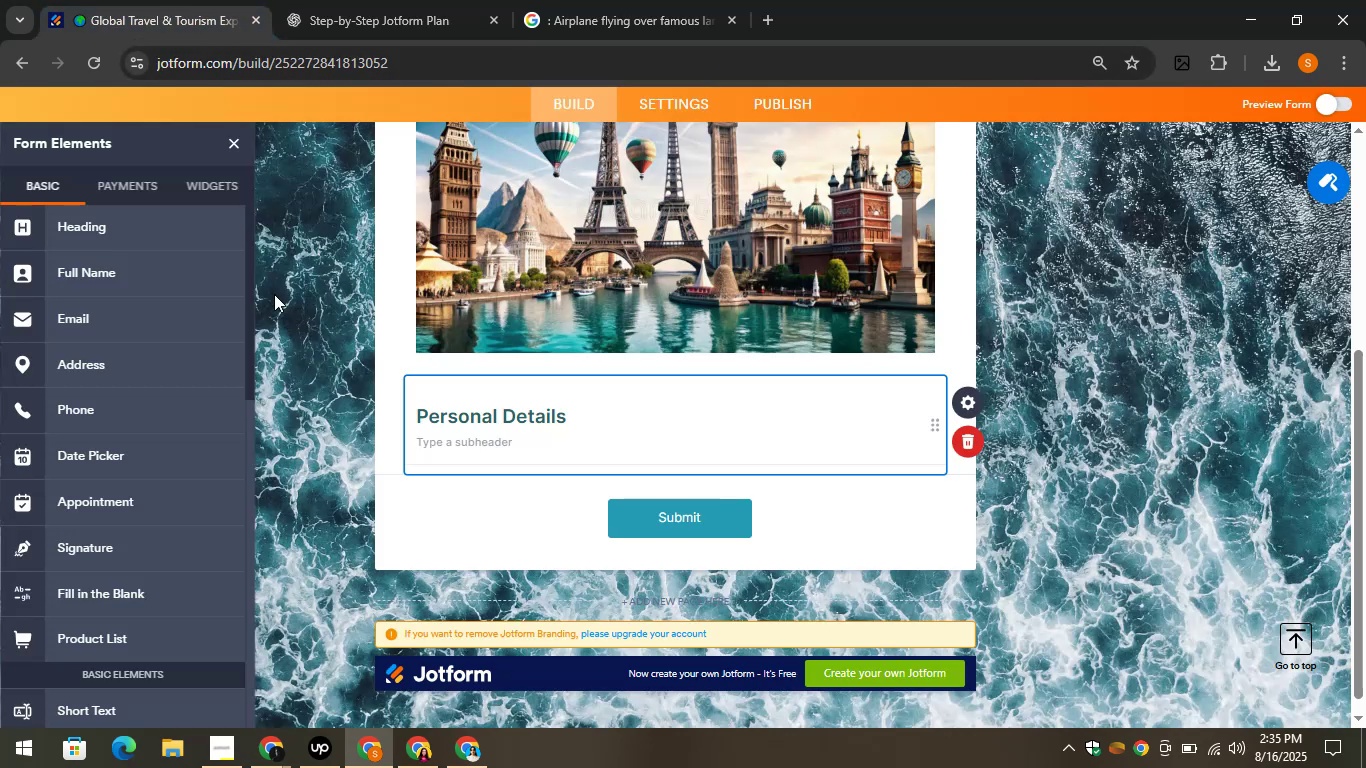 
left_click([158, 317])
 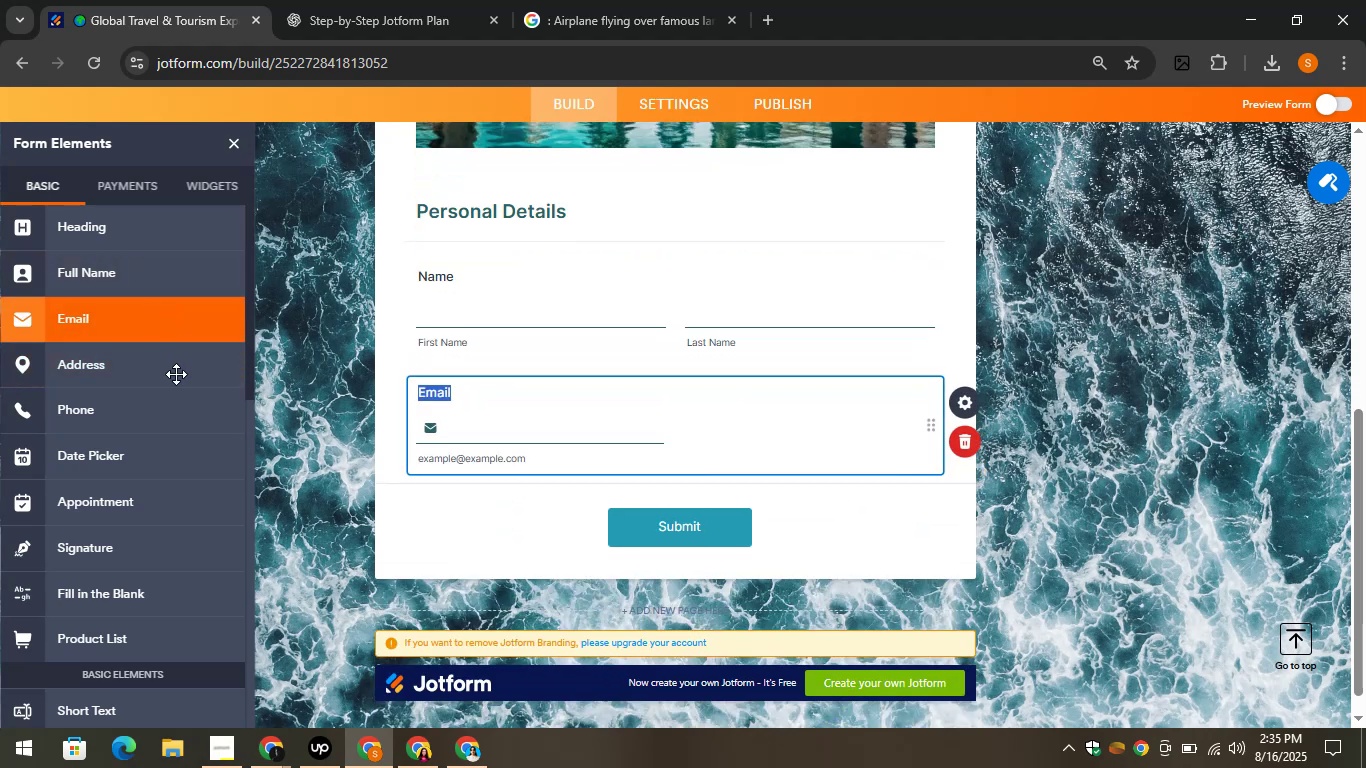 
scroll: coordinate [160, 418], scroll_direction: down, amount: 1.0
 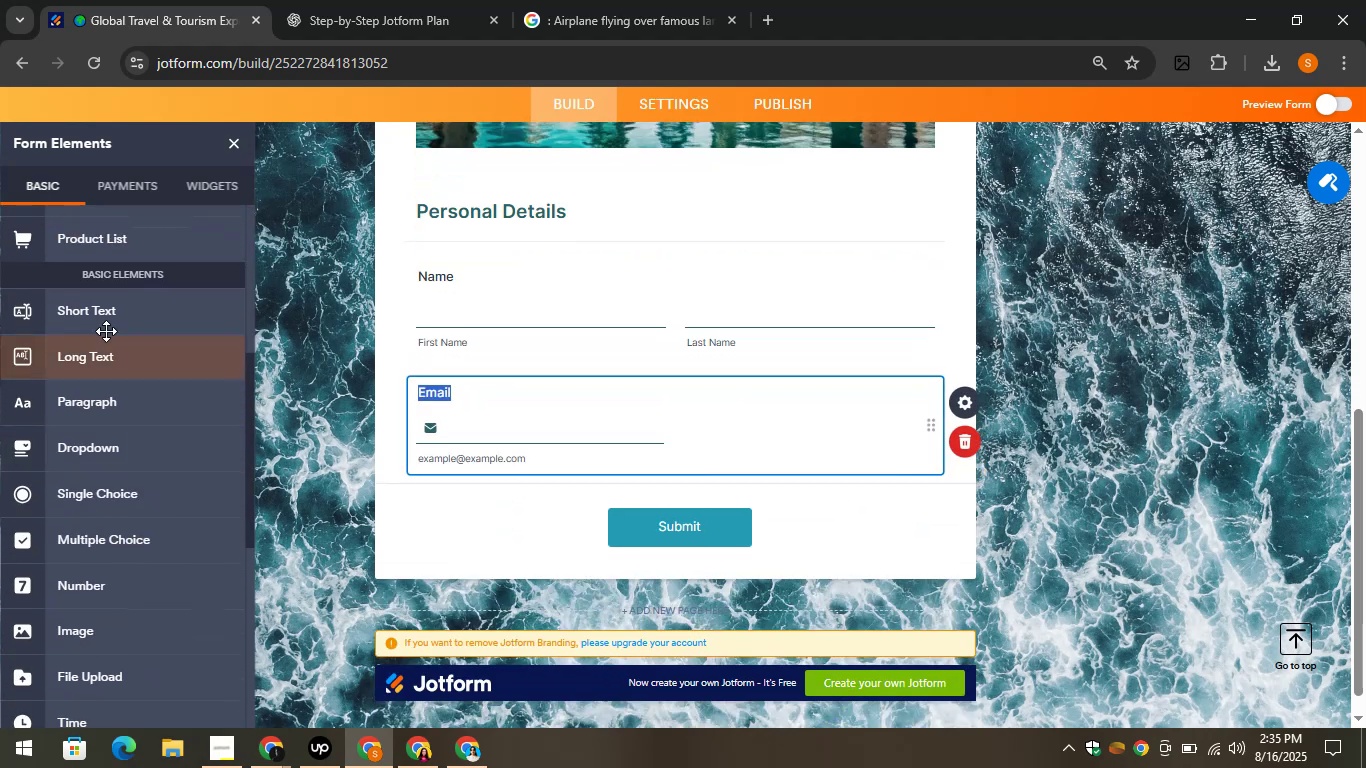 
left_click_drag(start_coordinate=[93, 314], to_coordinate=[500, 494])
 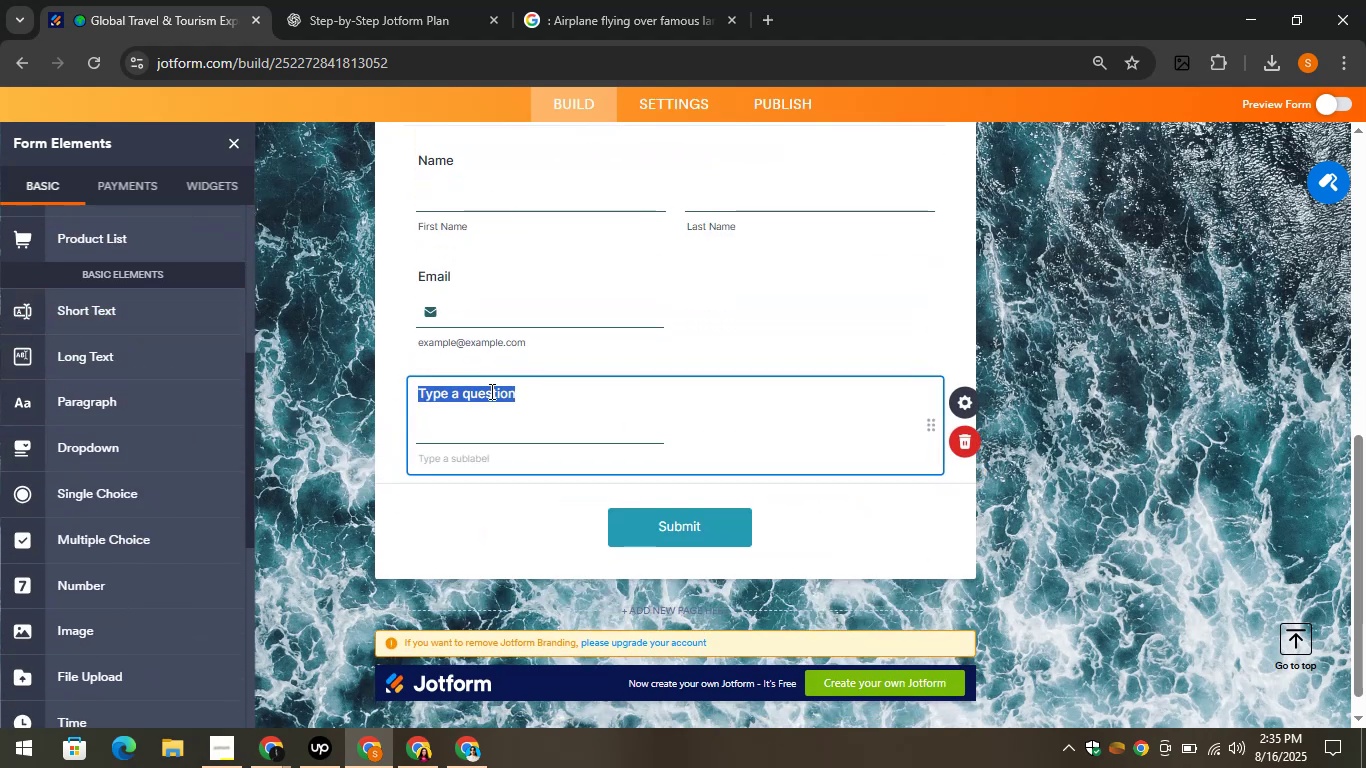 
key(Control+V)
 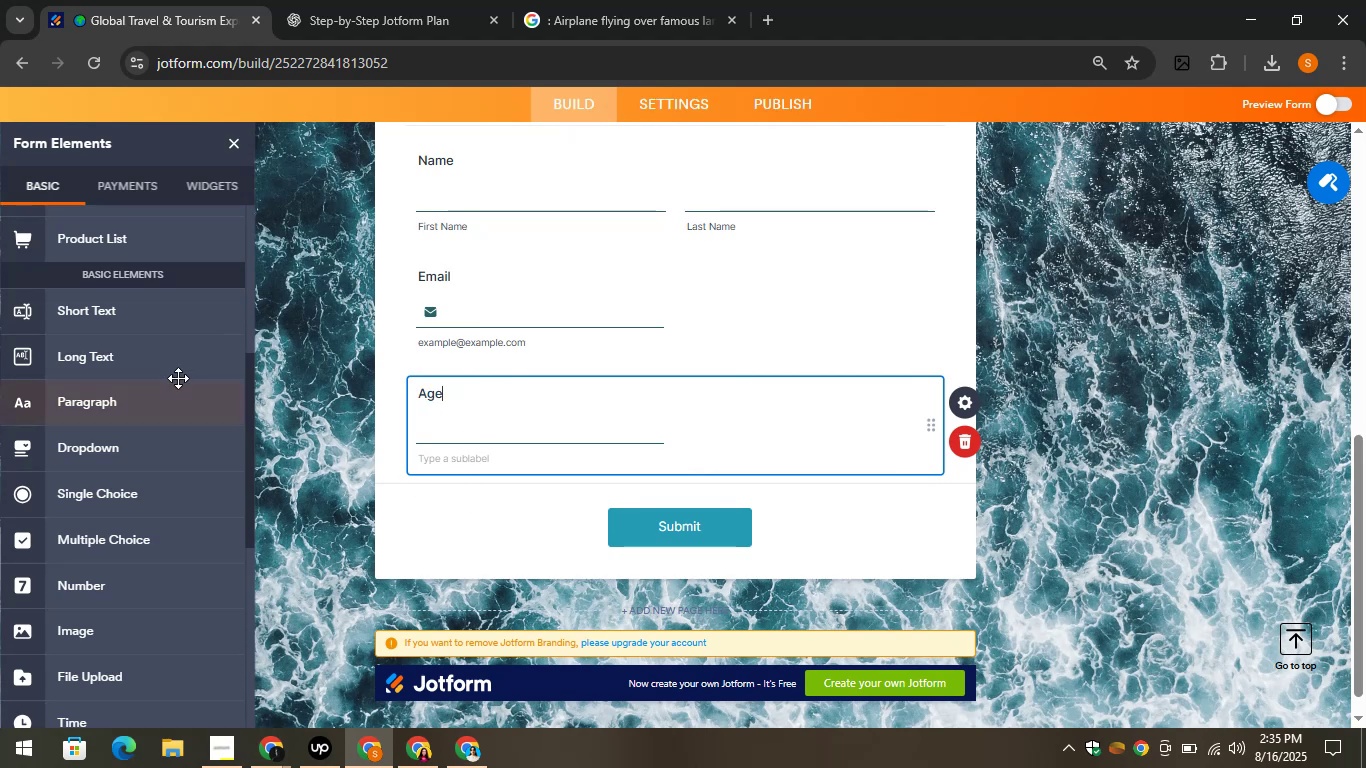 
left_click_drag(start_coordinate=[113, 310], to_coordinate=[533, 466])
 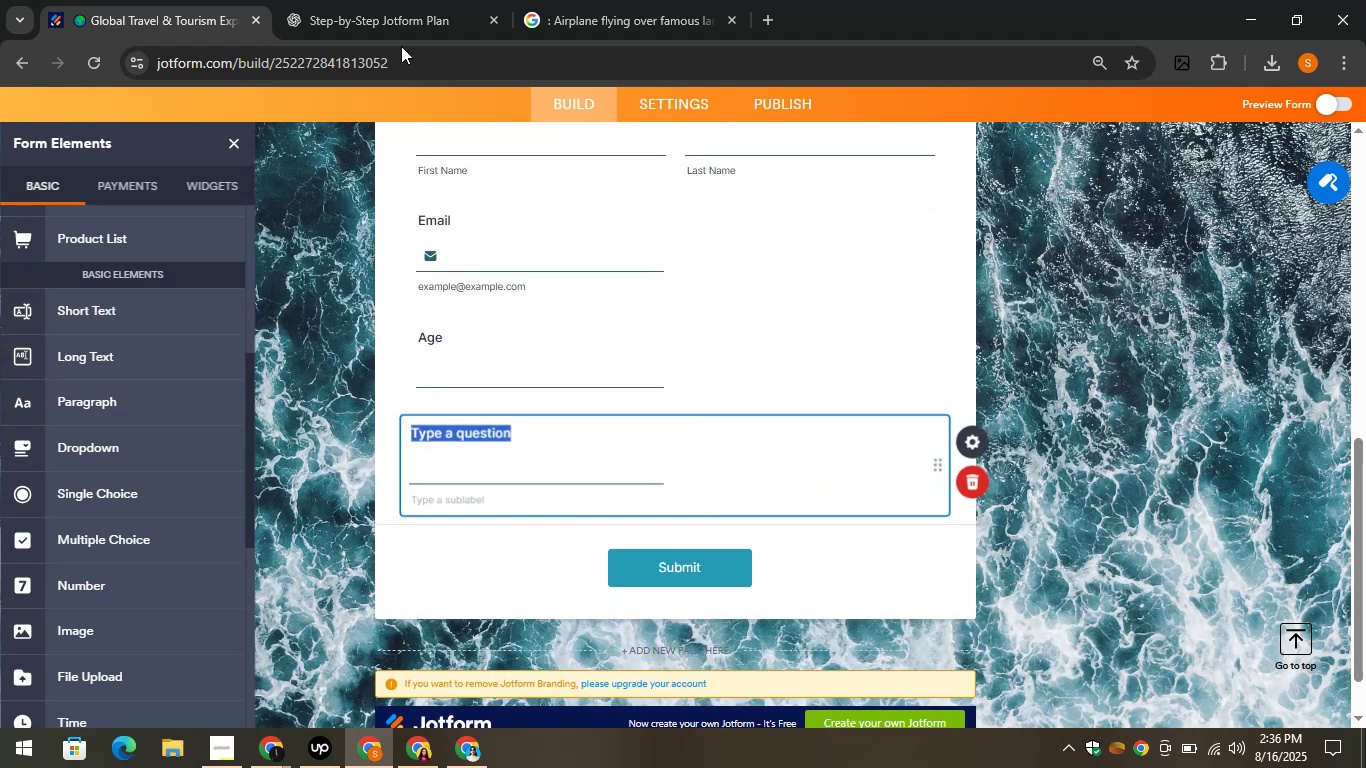 
left_click([368, 0])
 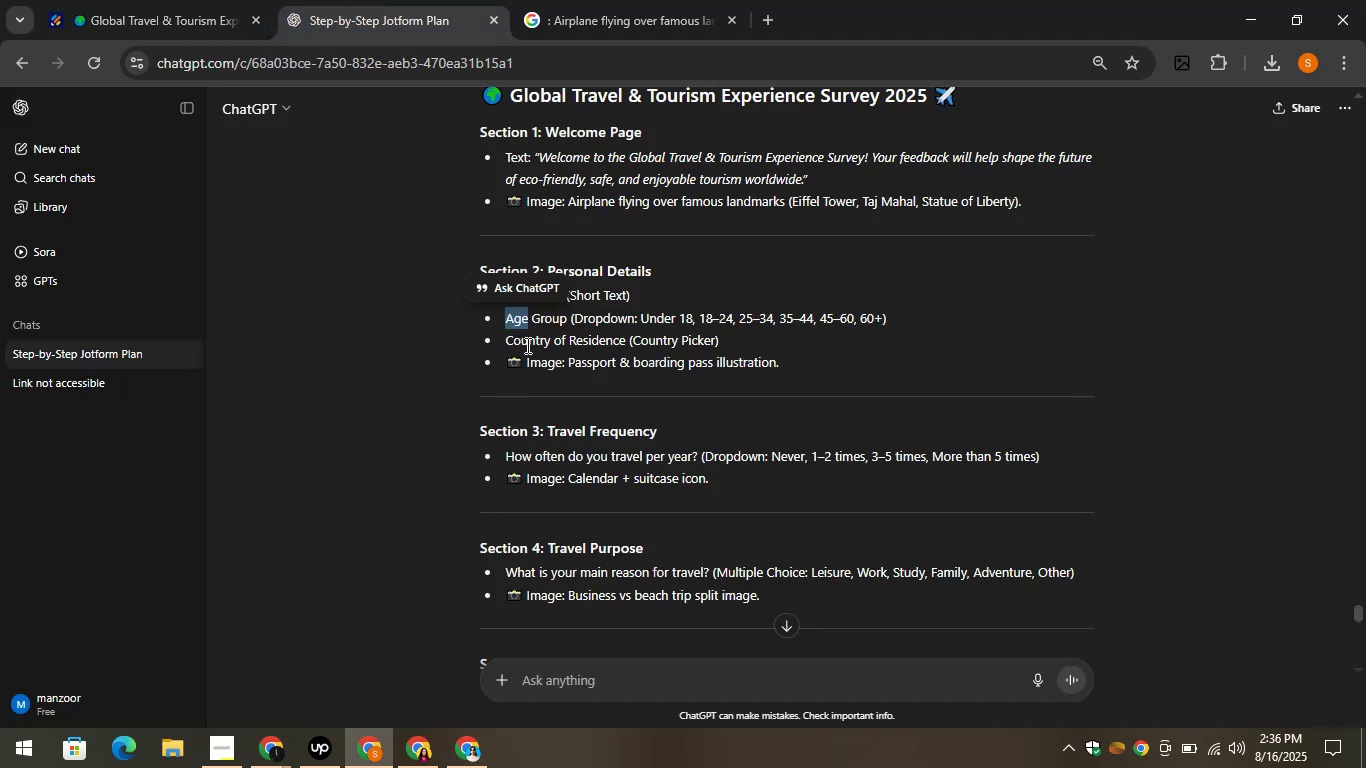 
left_click_drag(start_coordinate=[505, 346], to_coordinate=[626, 342])
 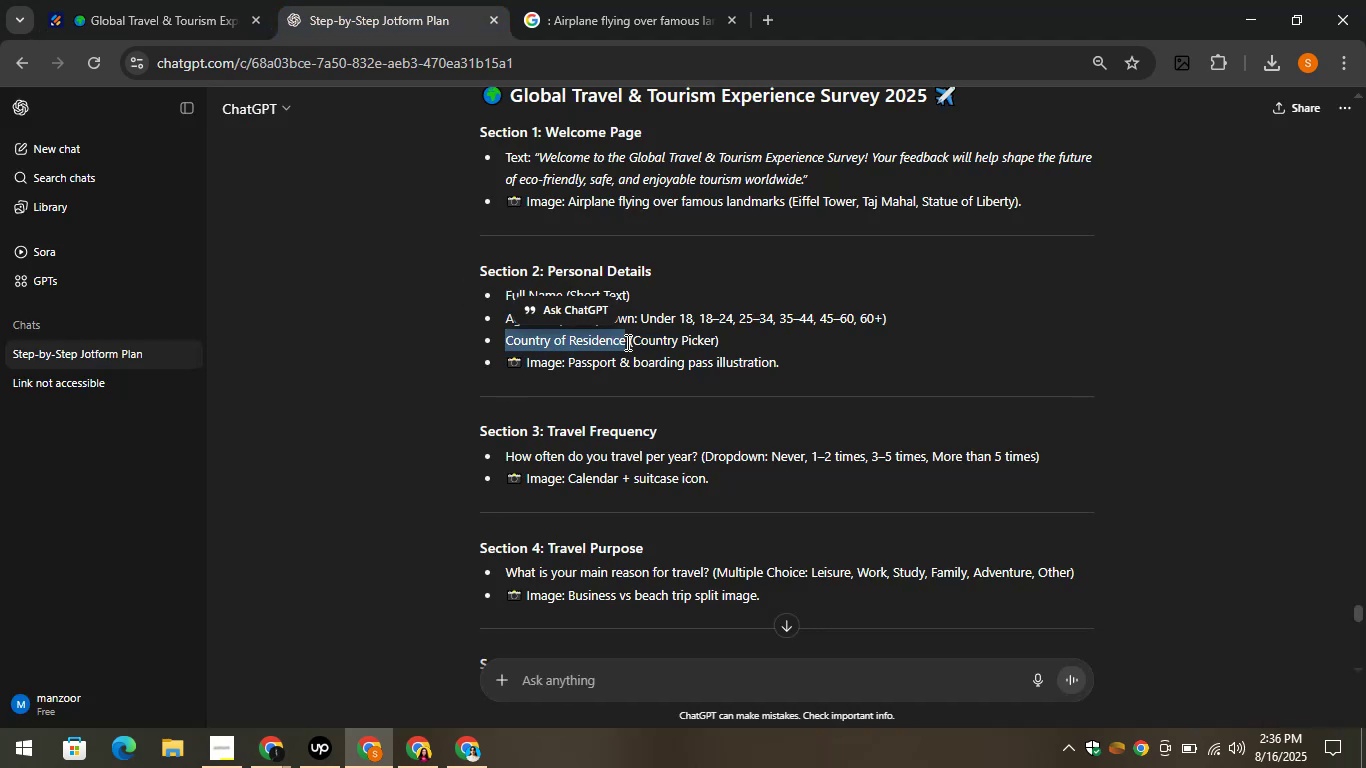 
key(Control+C)
 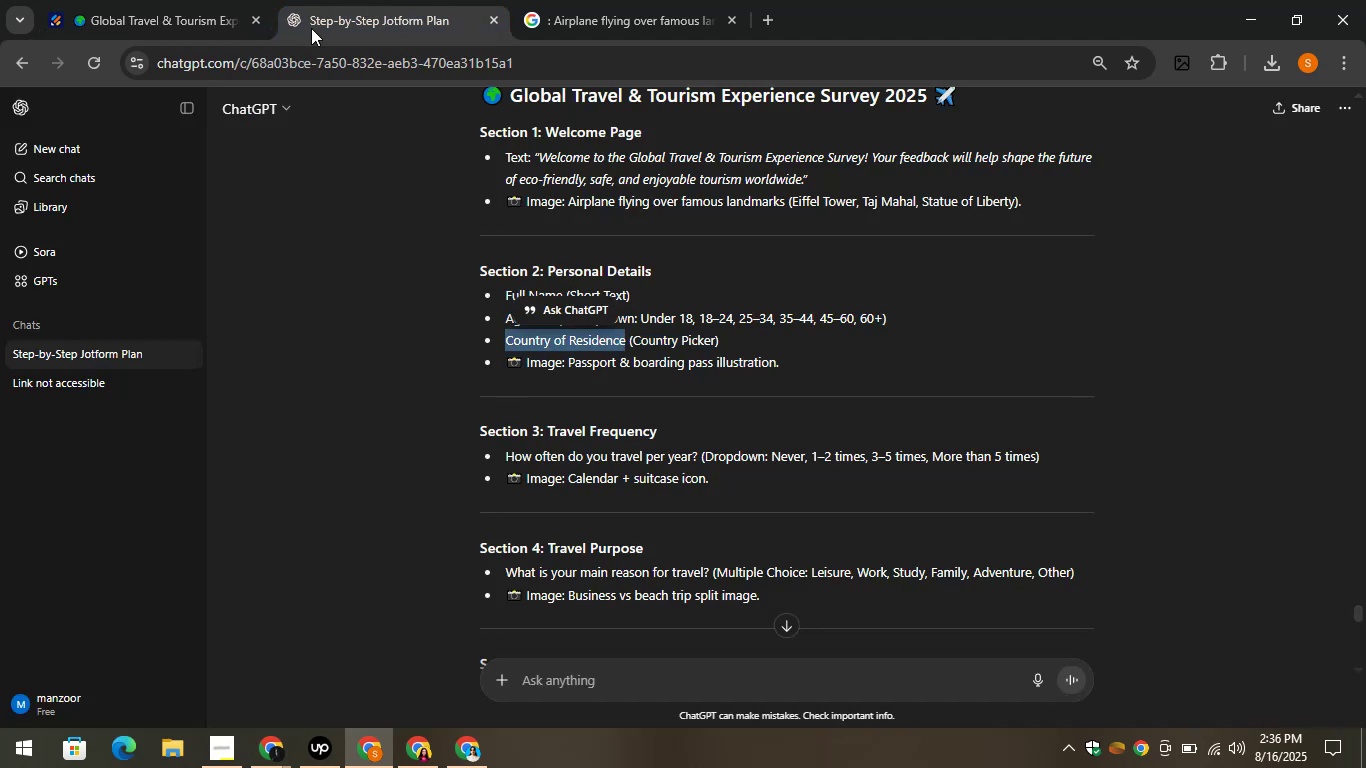 
left_click([134, 0])
 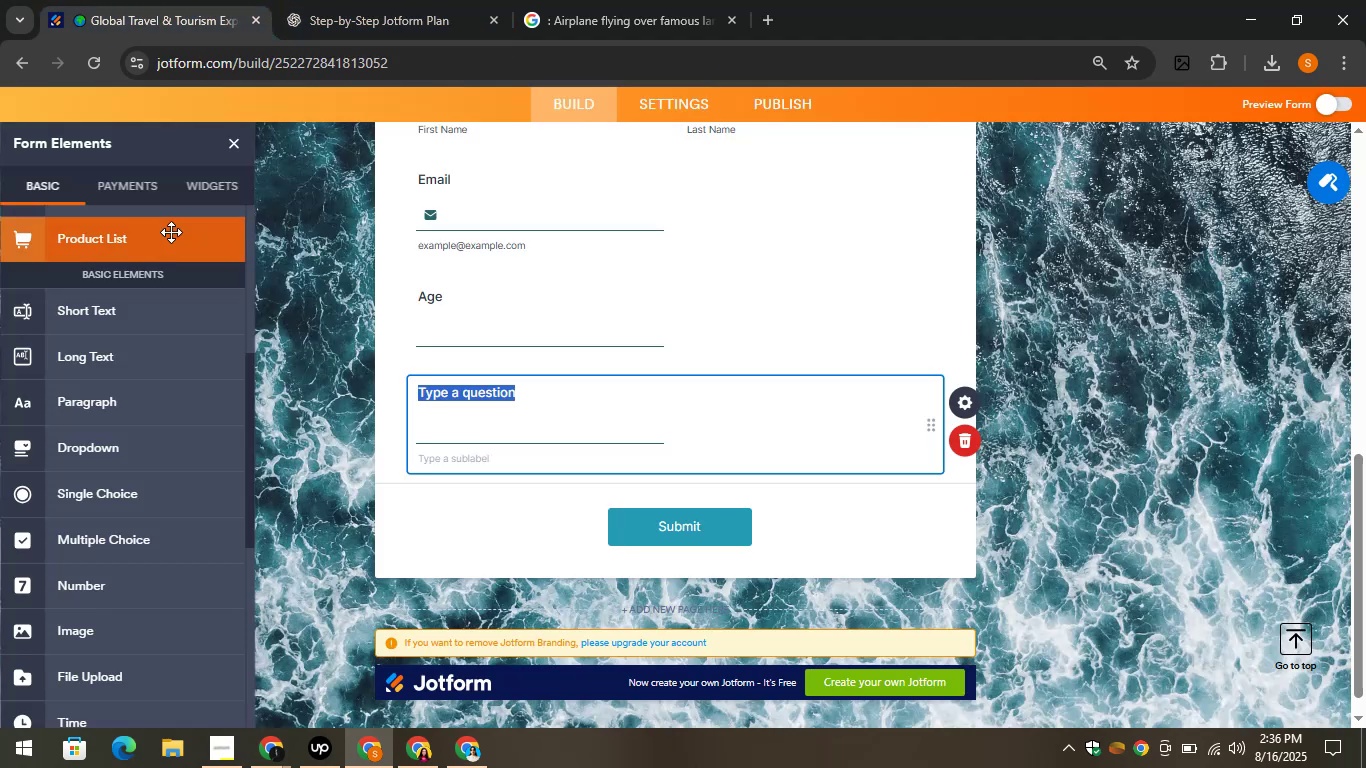 
left_click([208, 185])
 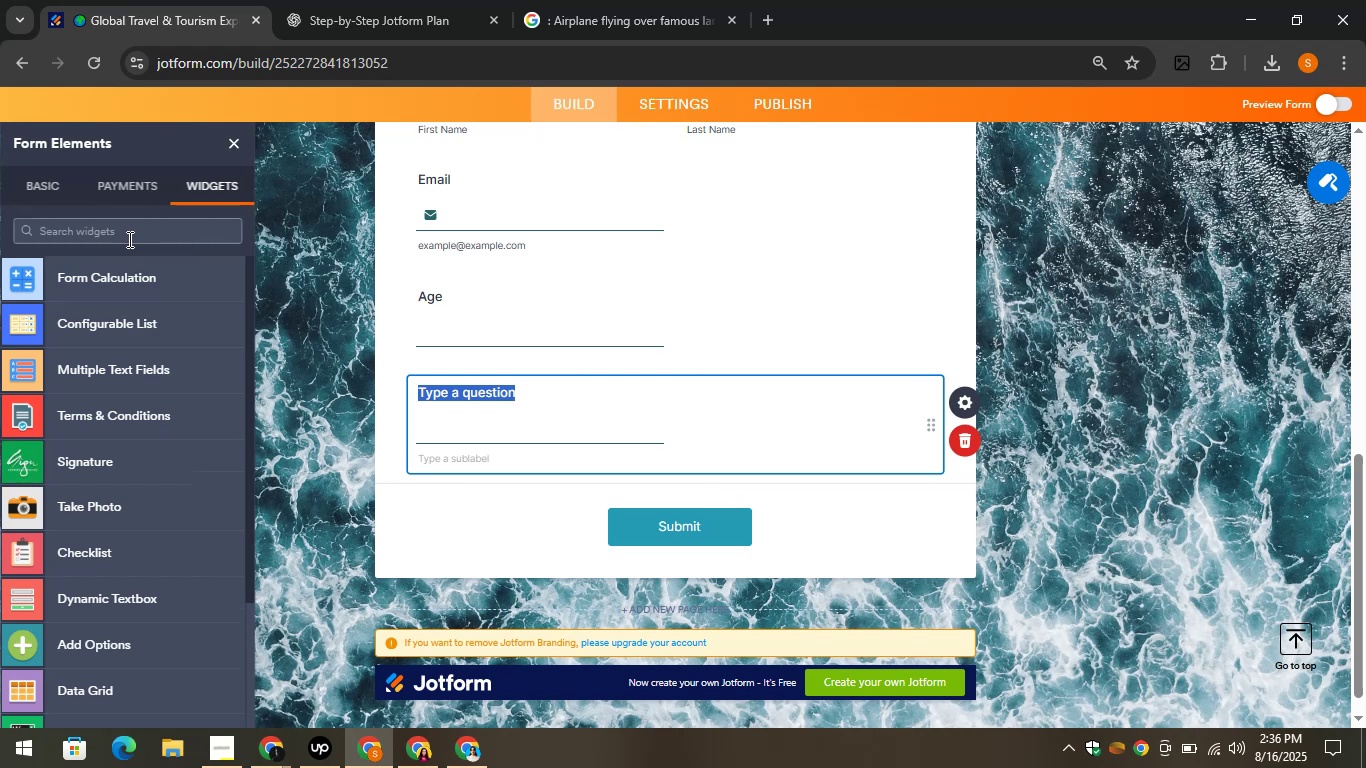 
left_click([126, 236])
 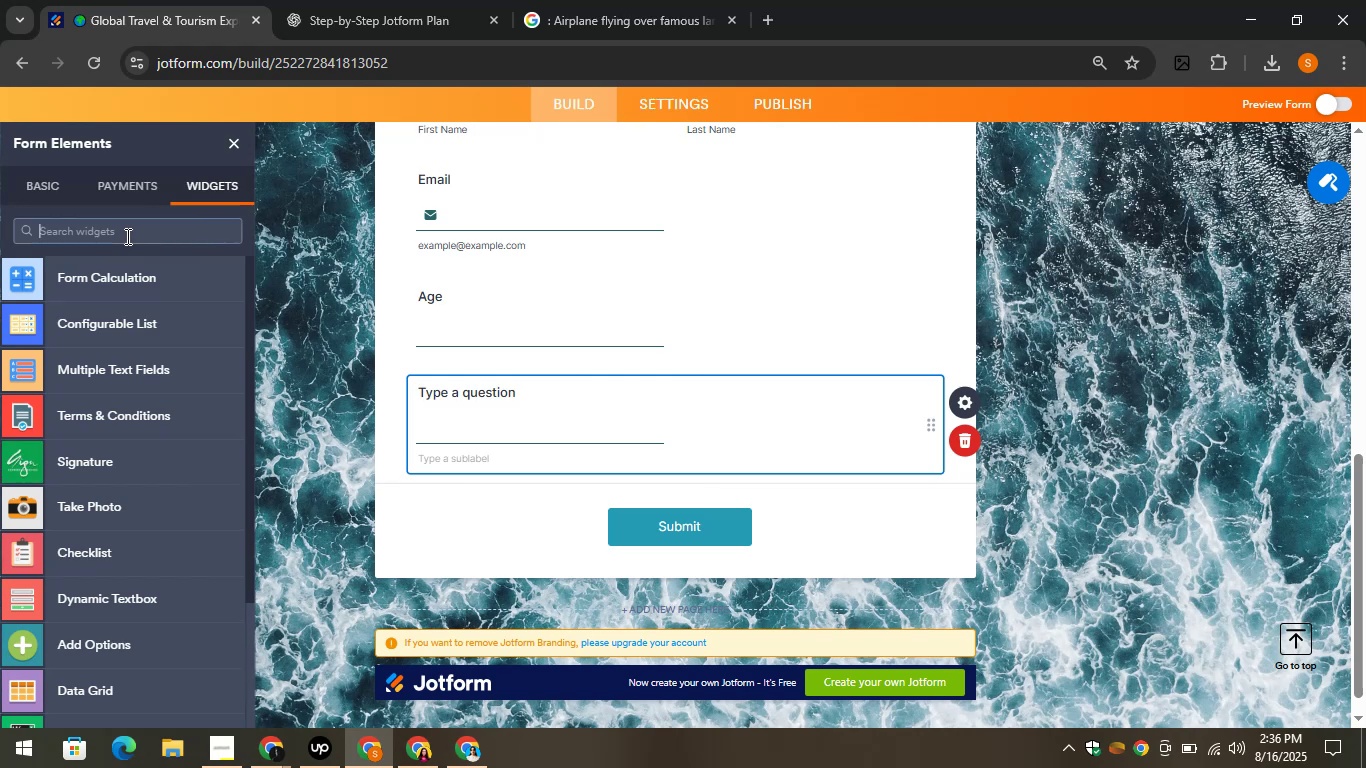 
key(Control+V)
 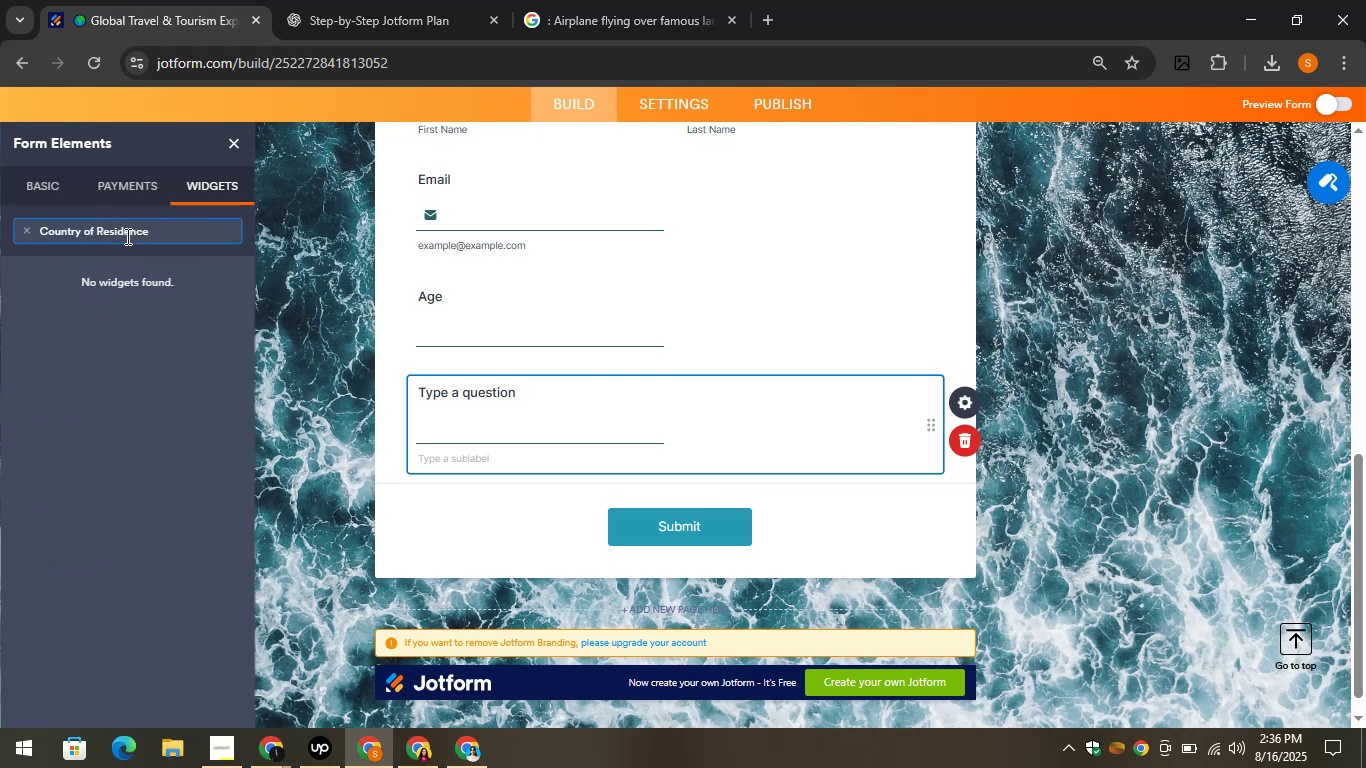 
left_click_drag(start_coordinate=[194, 222], to_coordinate=[84, 225])
 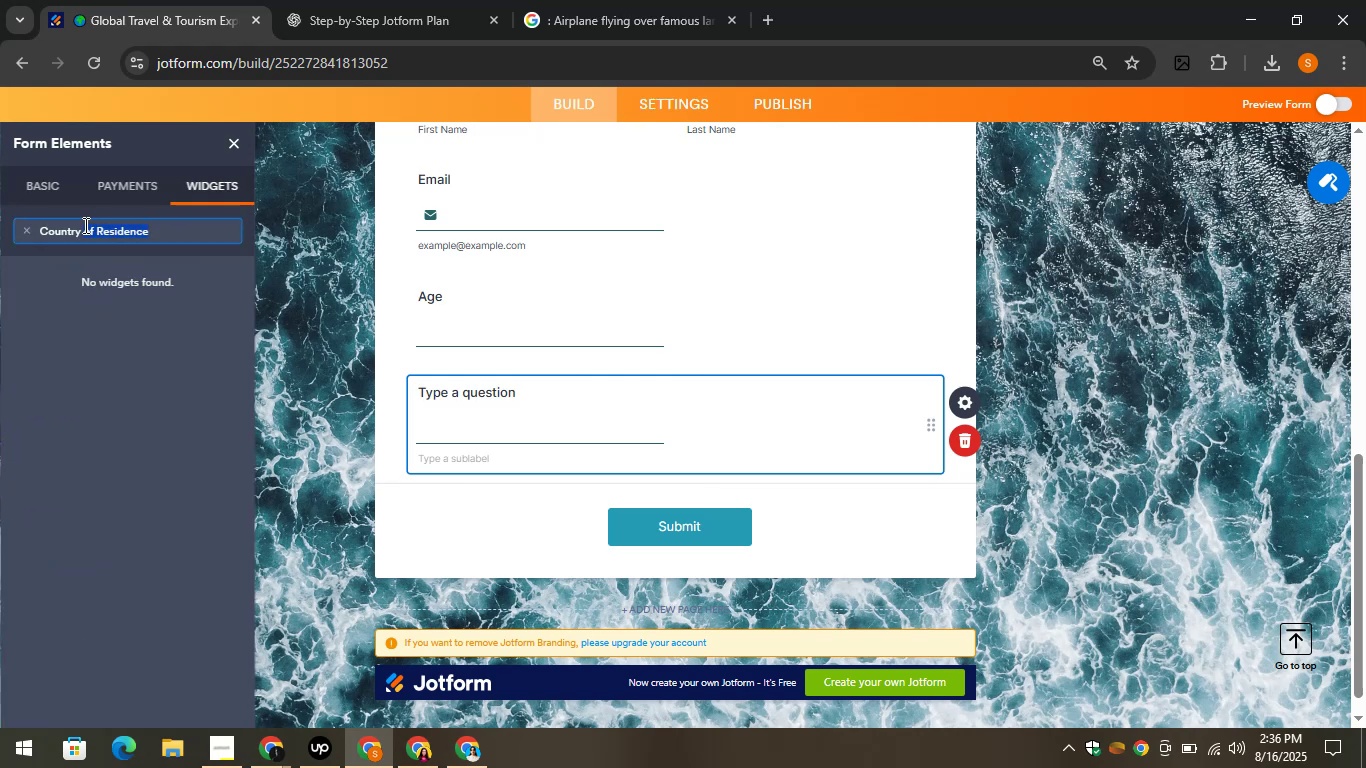 
key(Backspace)
 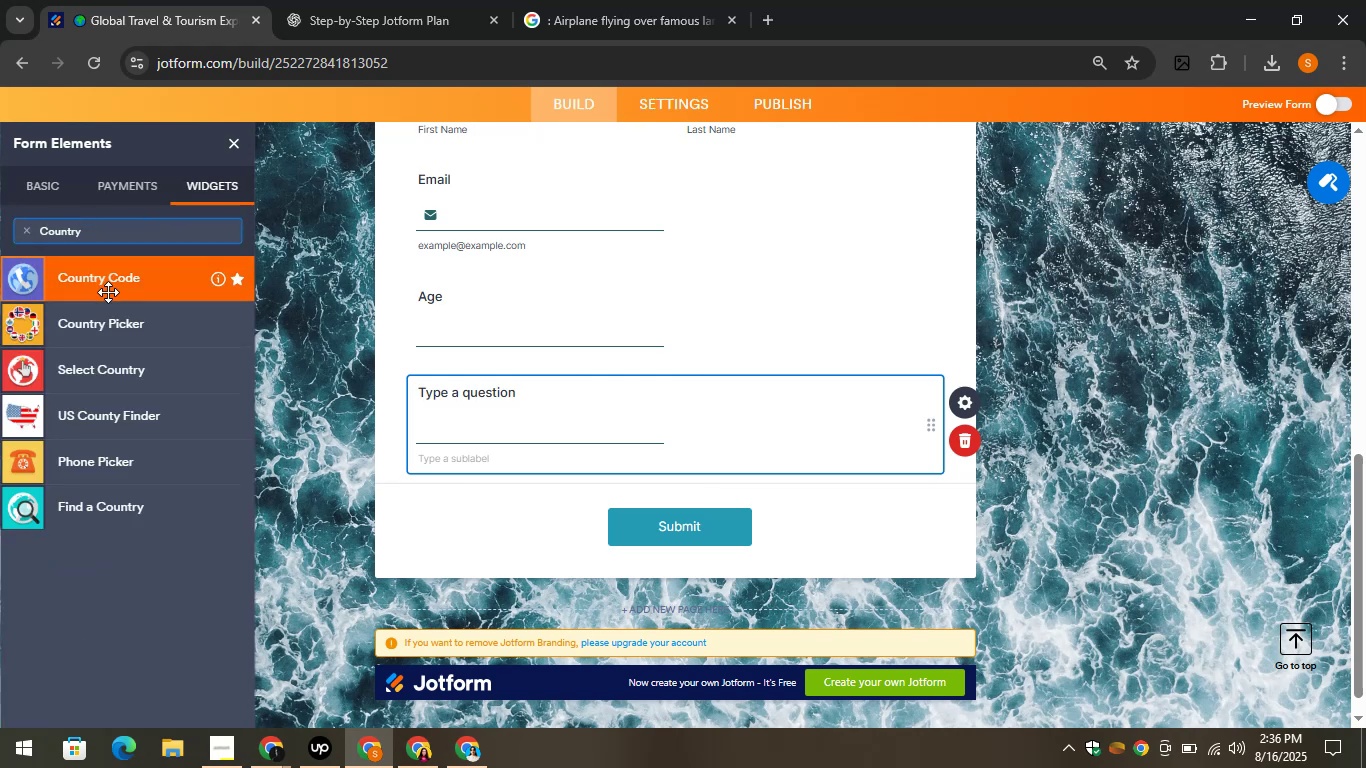 
left_click_drag(start_coordinate=[85, 317], to_coordinate=[484, 366])
 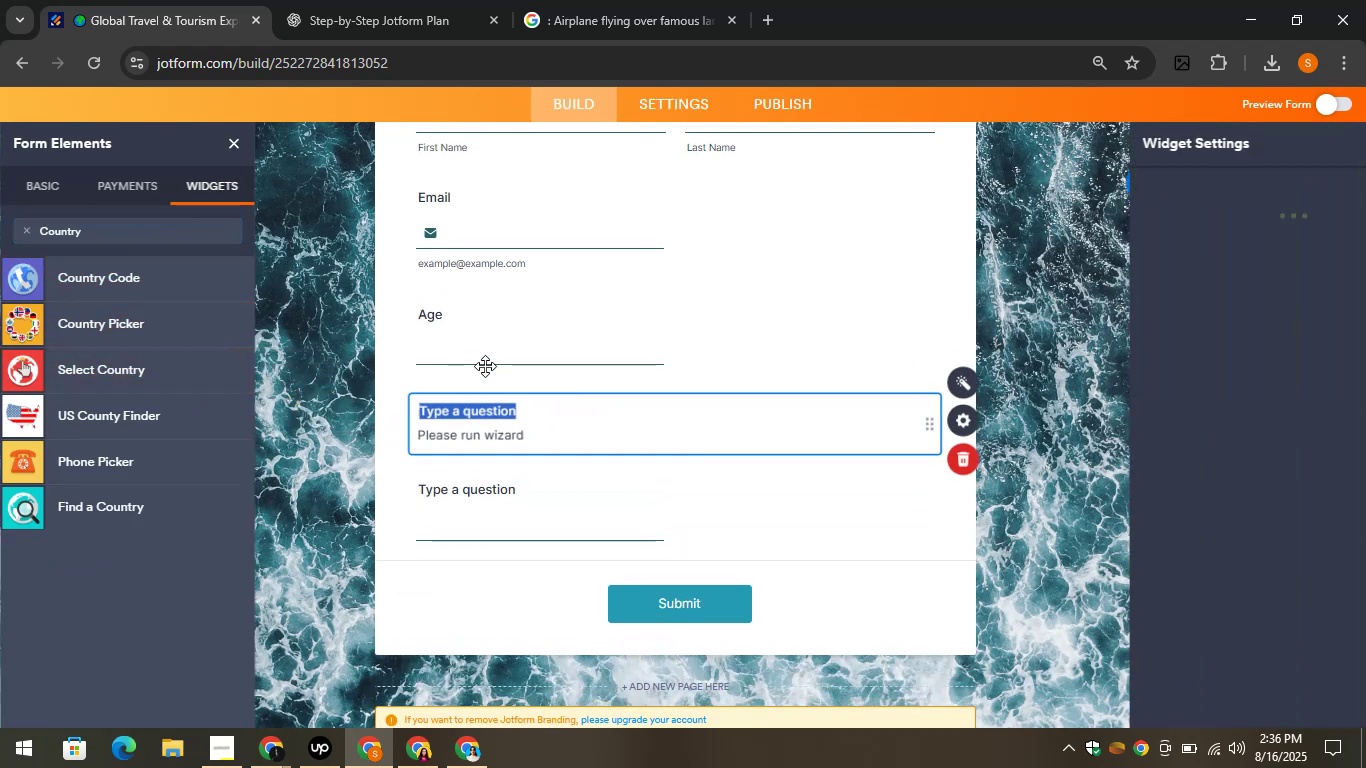 
key(Control+V)
 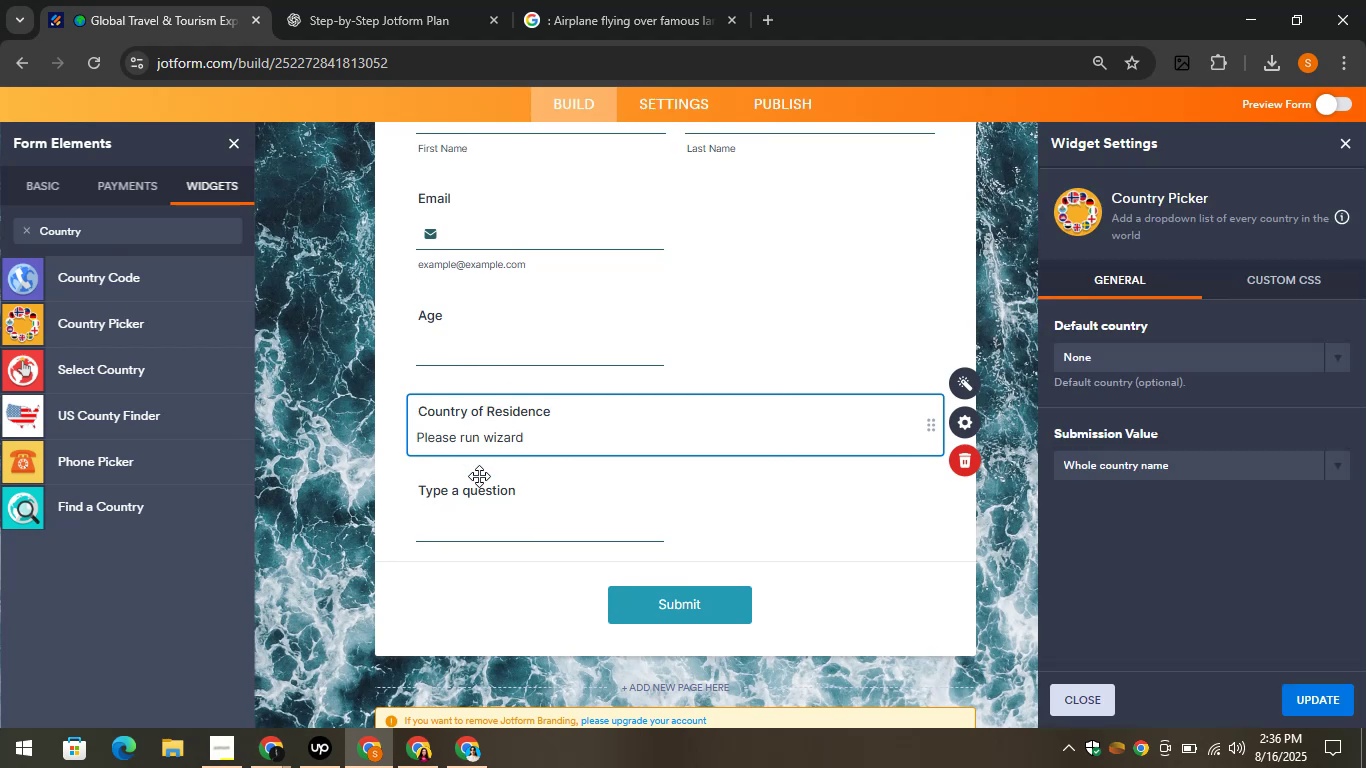 
left_click([479, 479])
 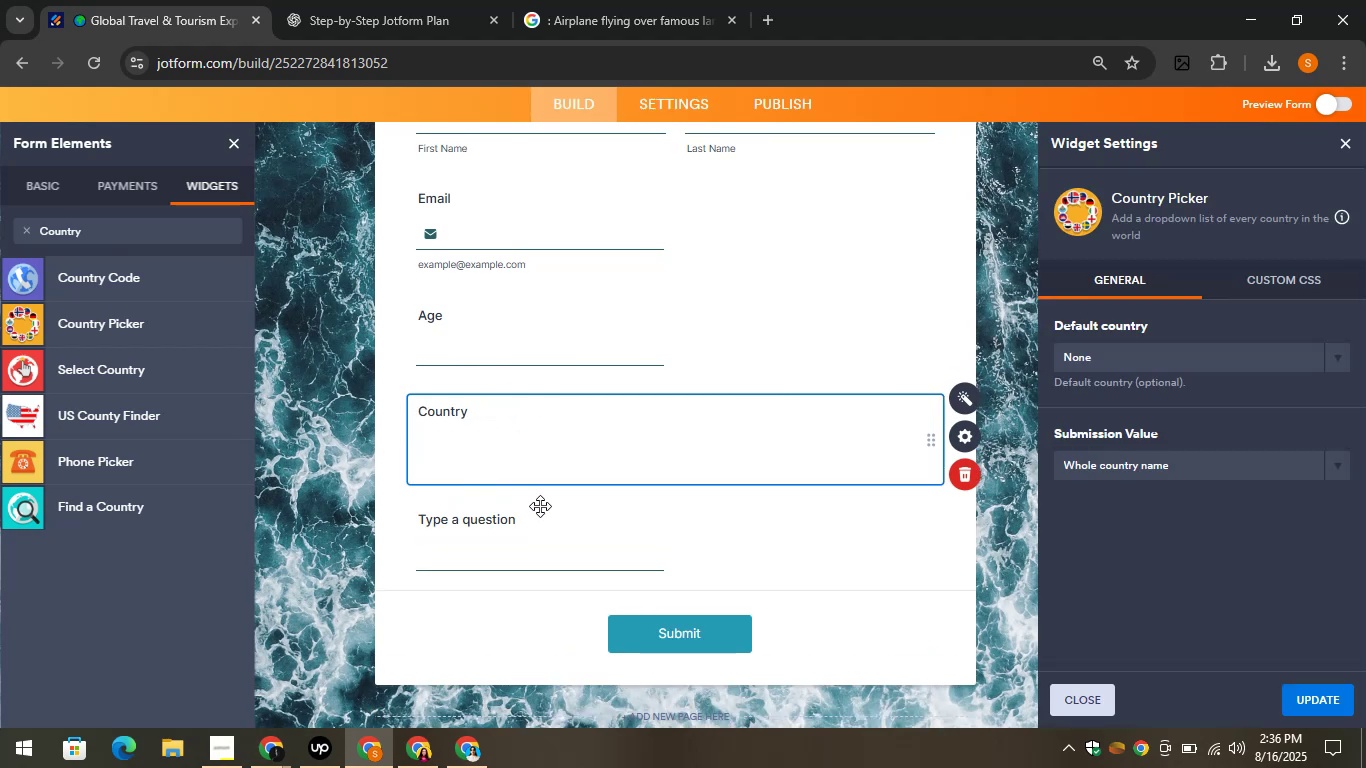 
left_click([546, 506])
 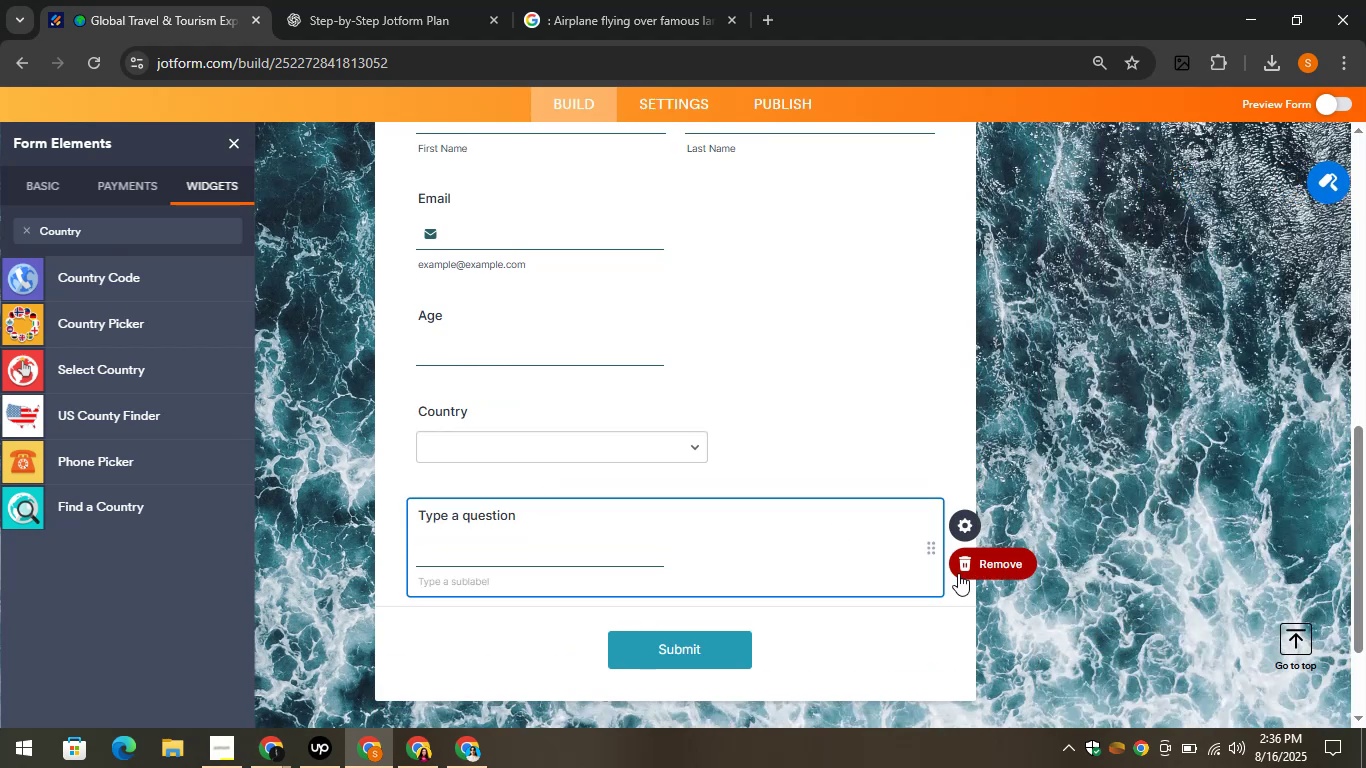 
left_click([967, 558])
 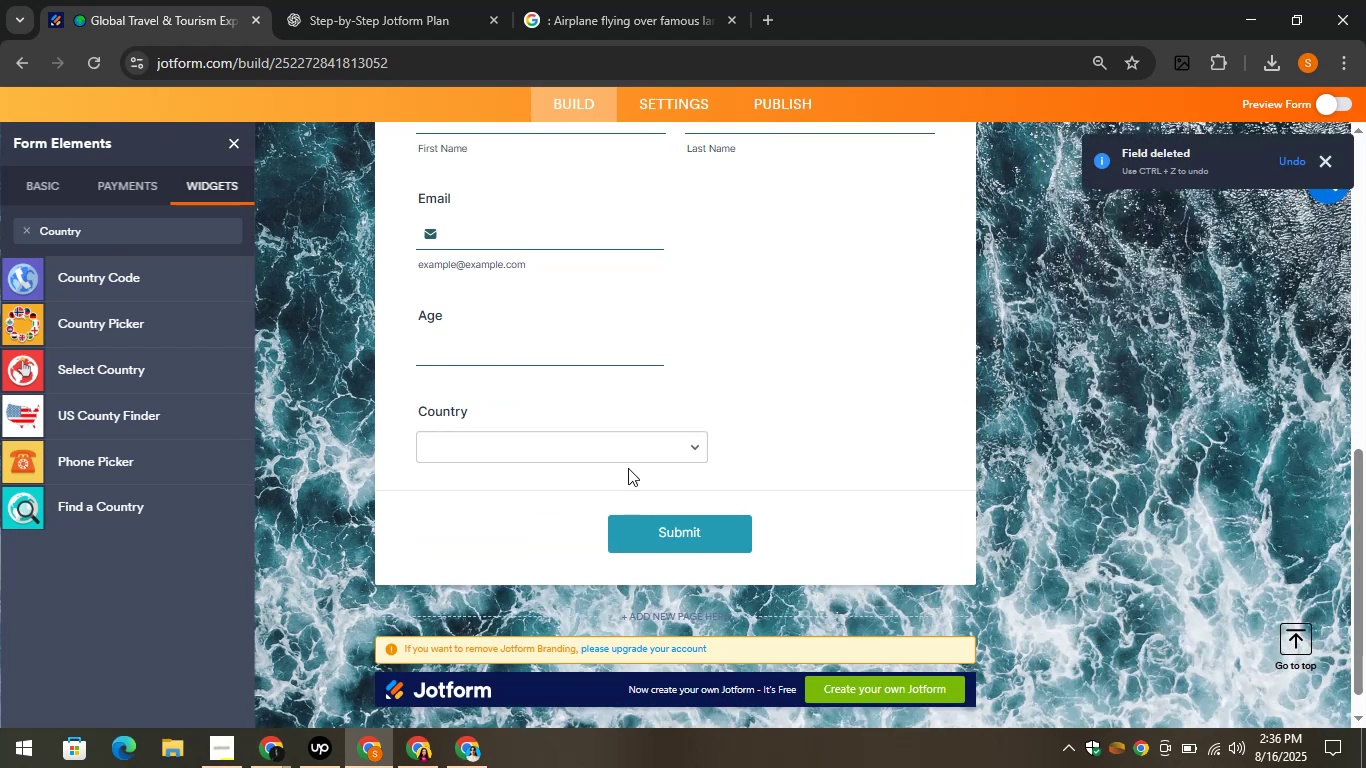 
left_click([22, 185])
 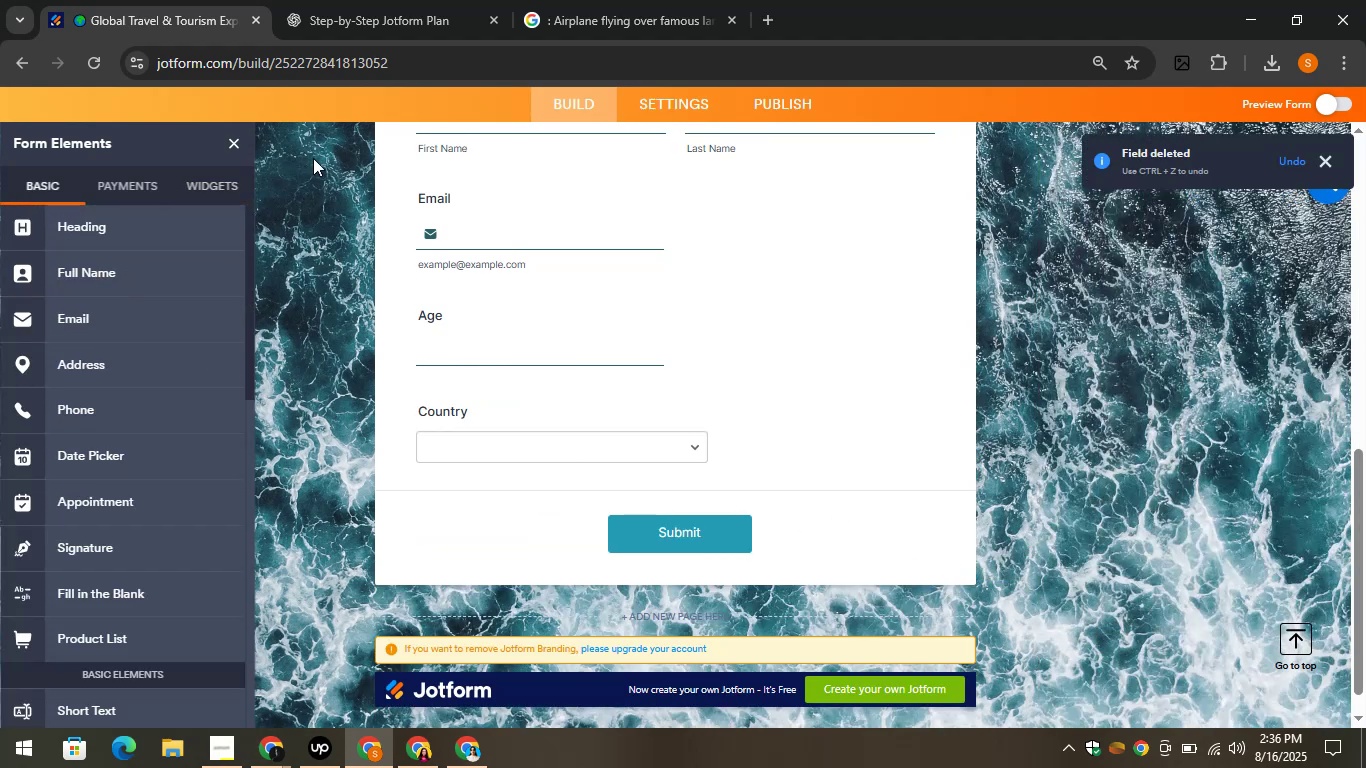 
left_click([334, 0])
 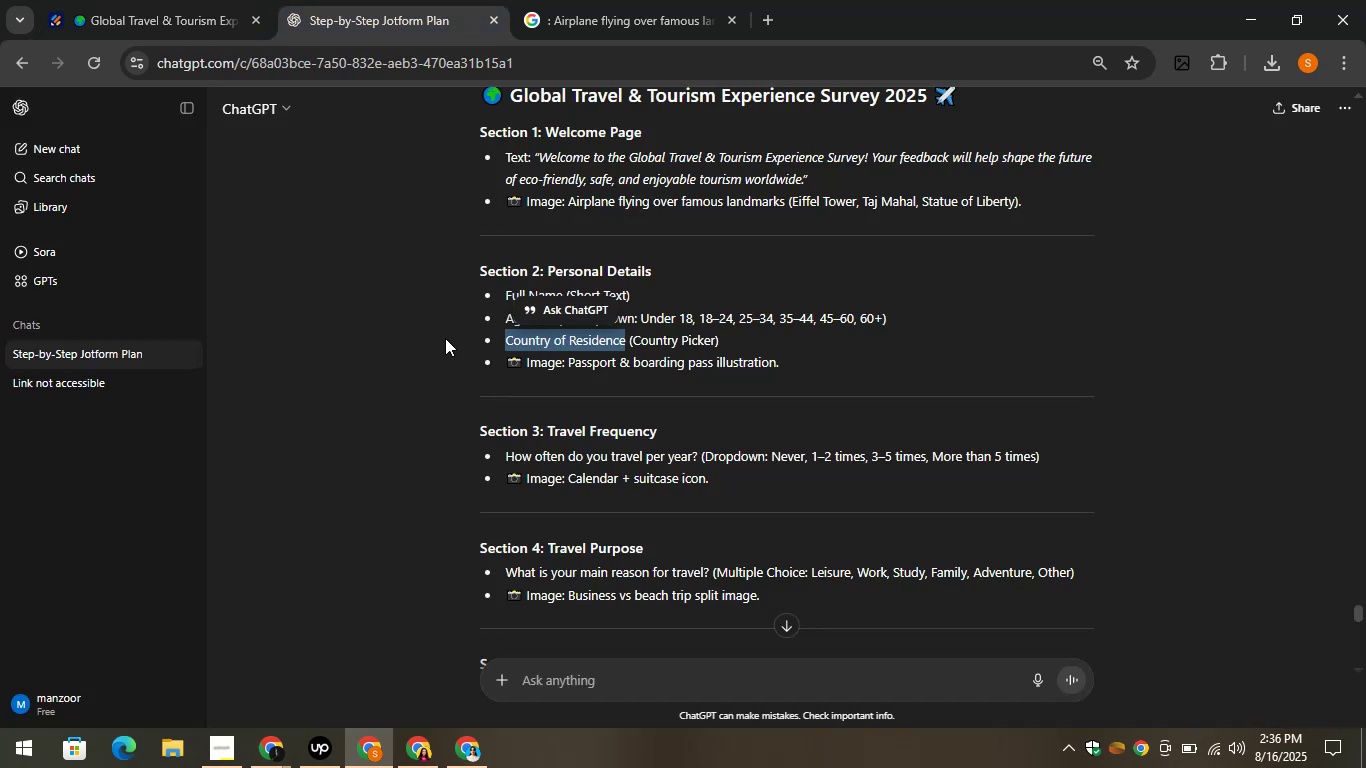 
left_click([444, 340])
 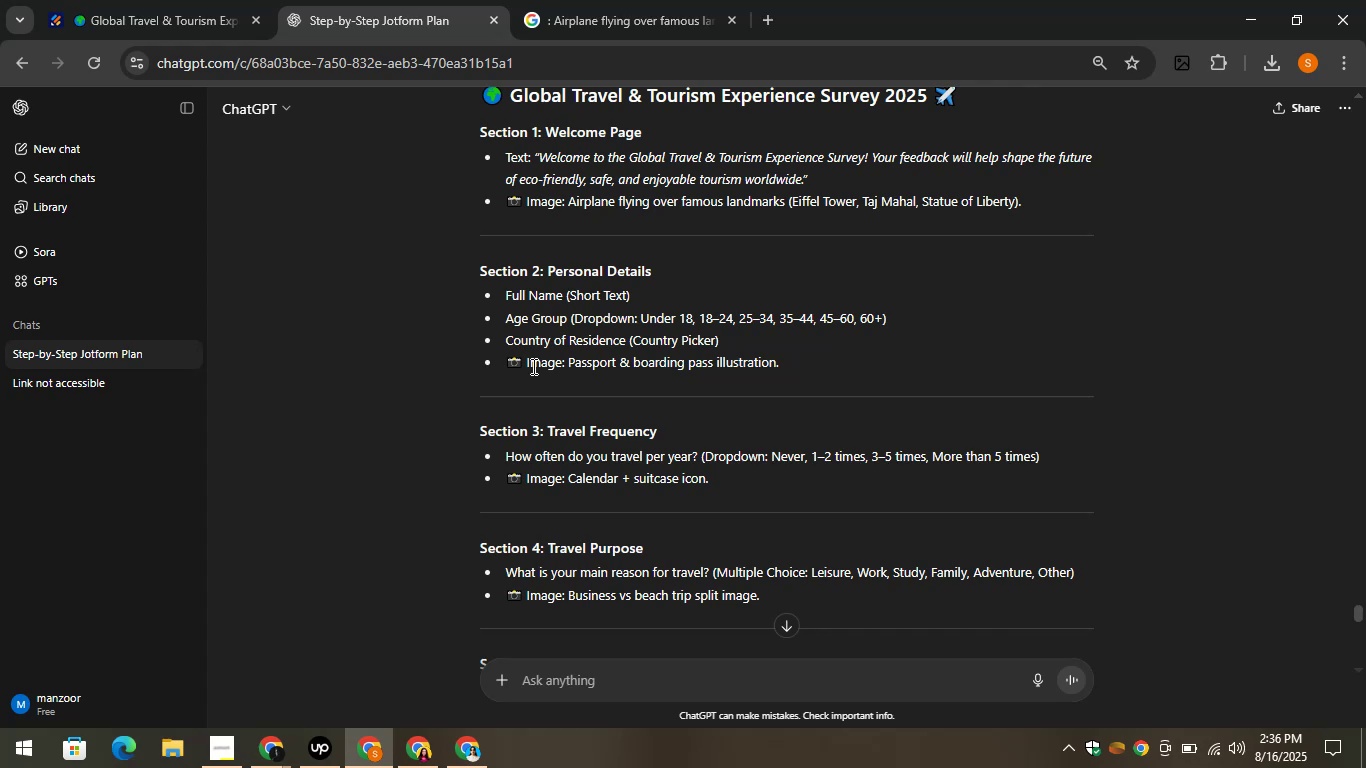 
wait(21.83)
 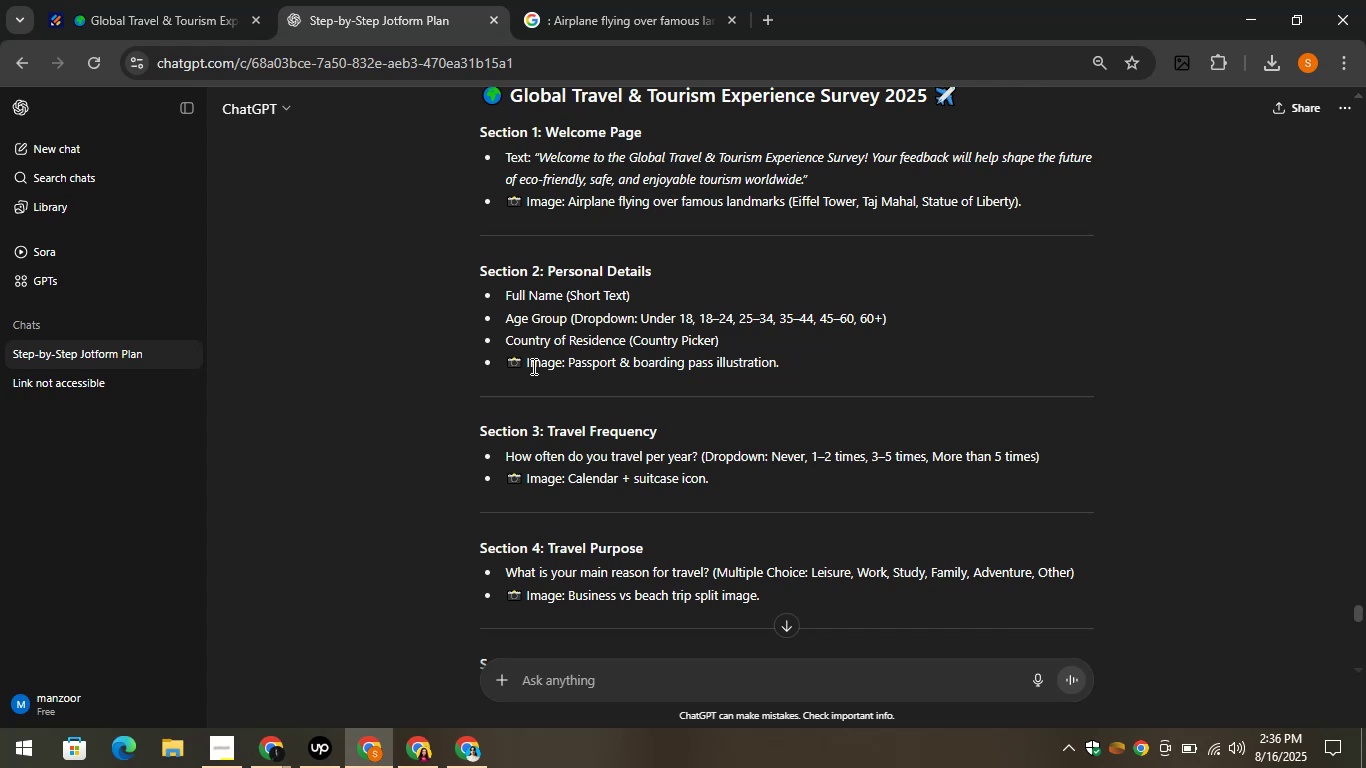 
scroll: coordinate [582, 262], scroll_direction: down, amount: 1.0
 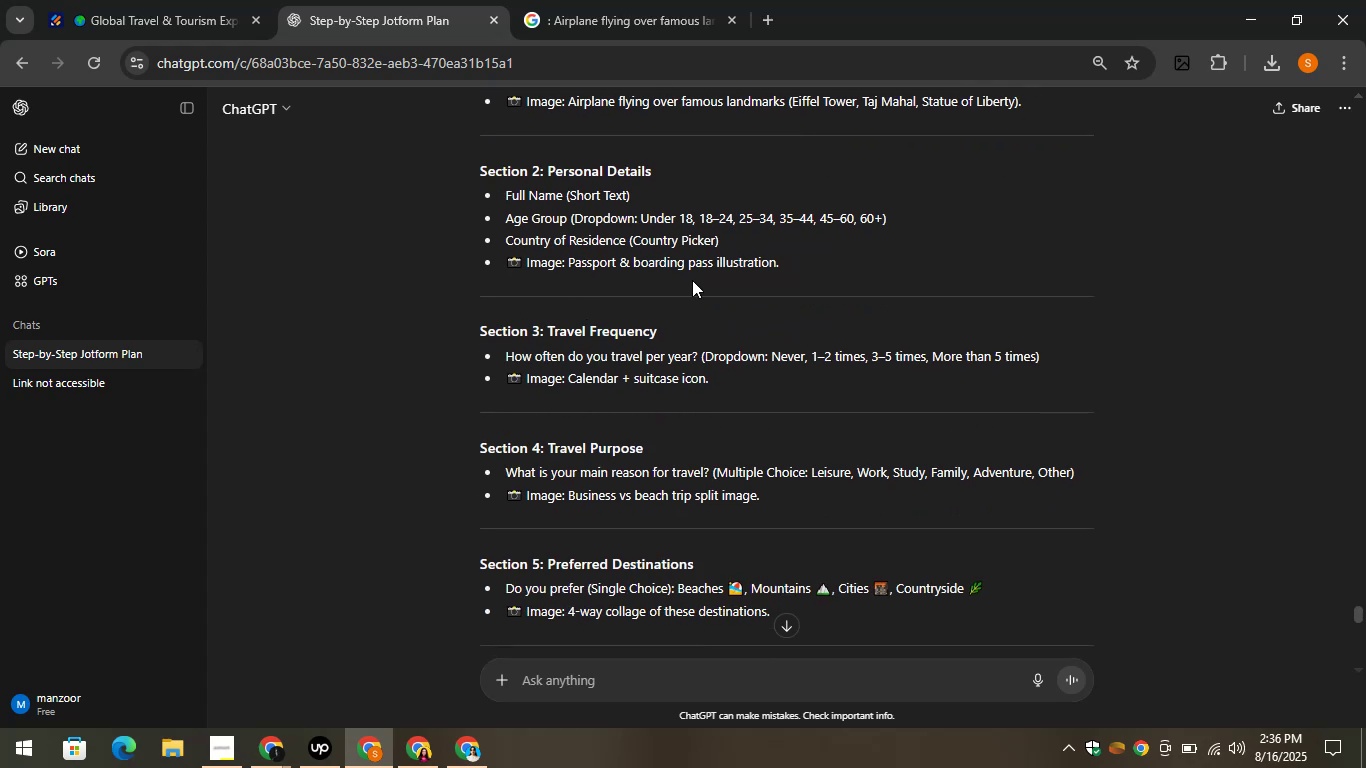 
left_click_drag(start_coordinate=[795, 266], to_coordinate=[560, 259])
 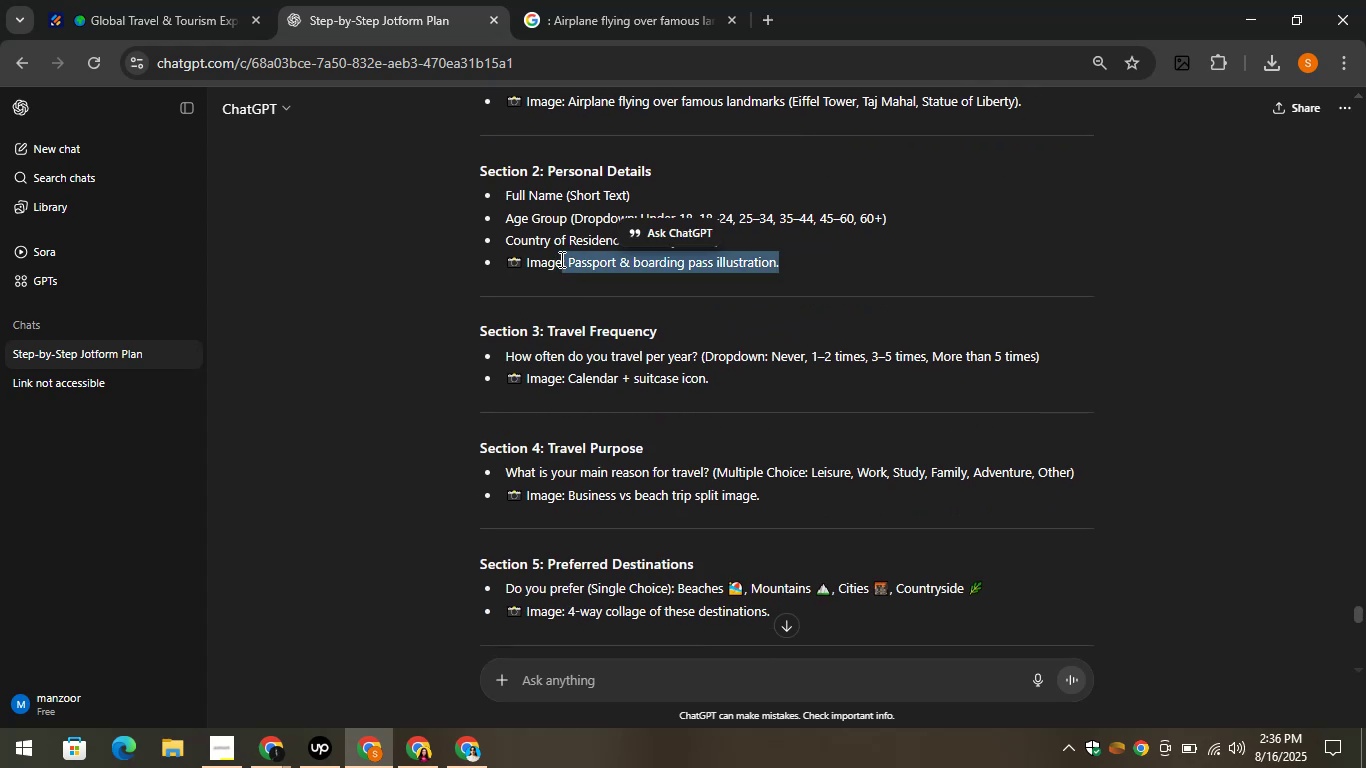 
key(Control+C)
 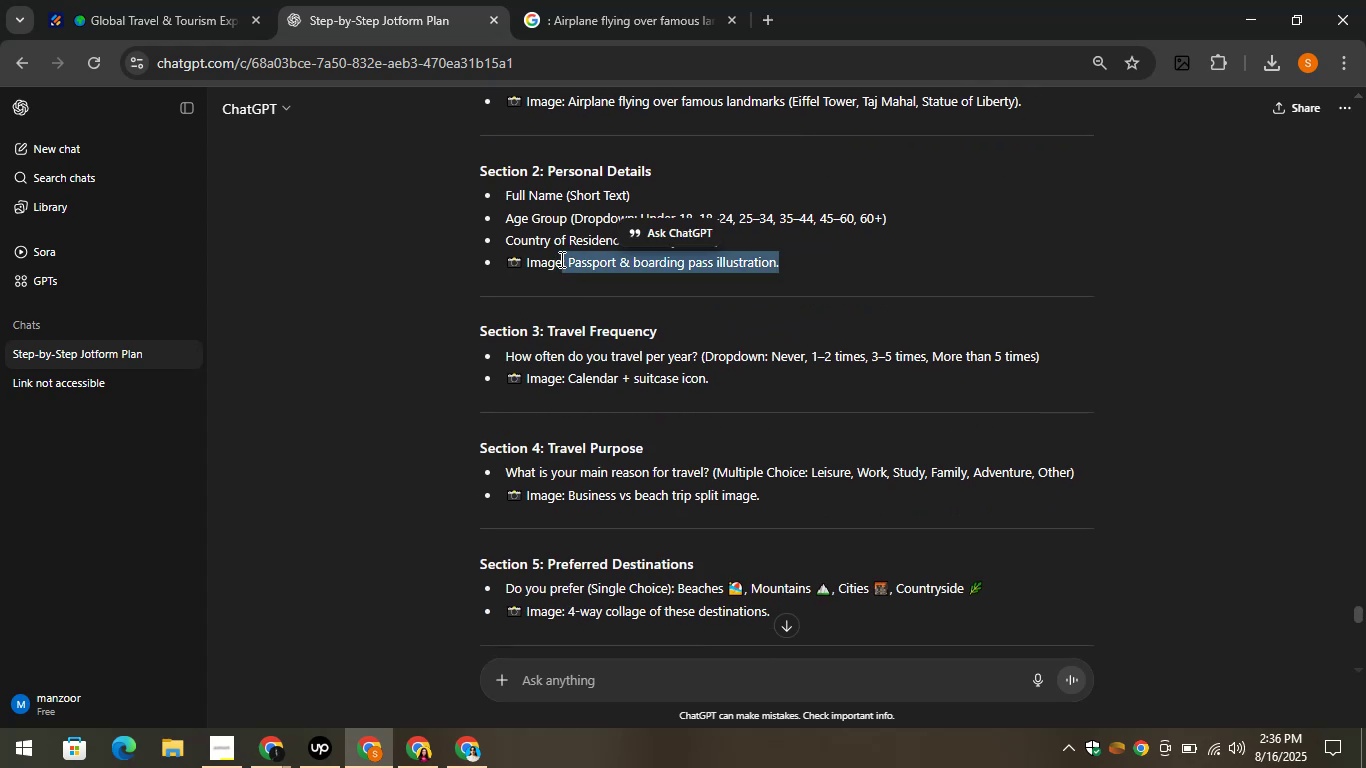 
key(Control+C)
 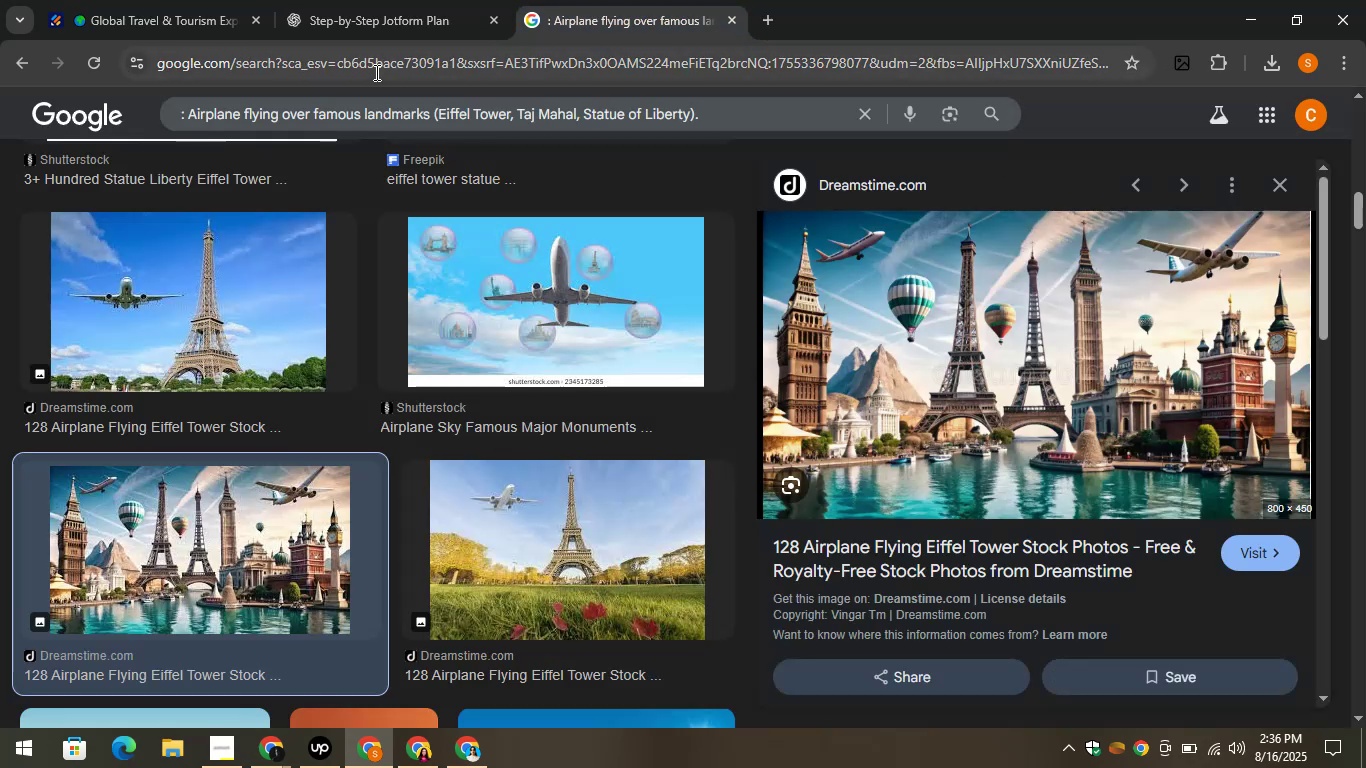 
left_click([367, 97])
 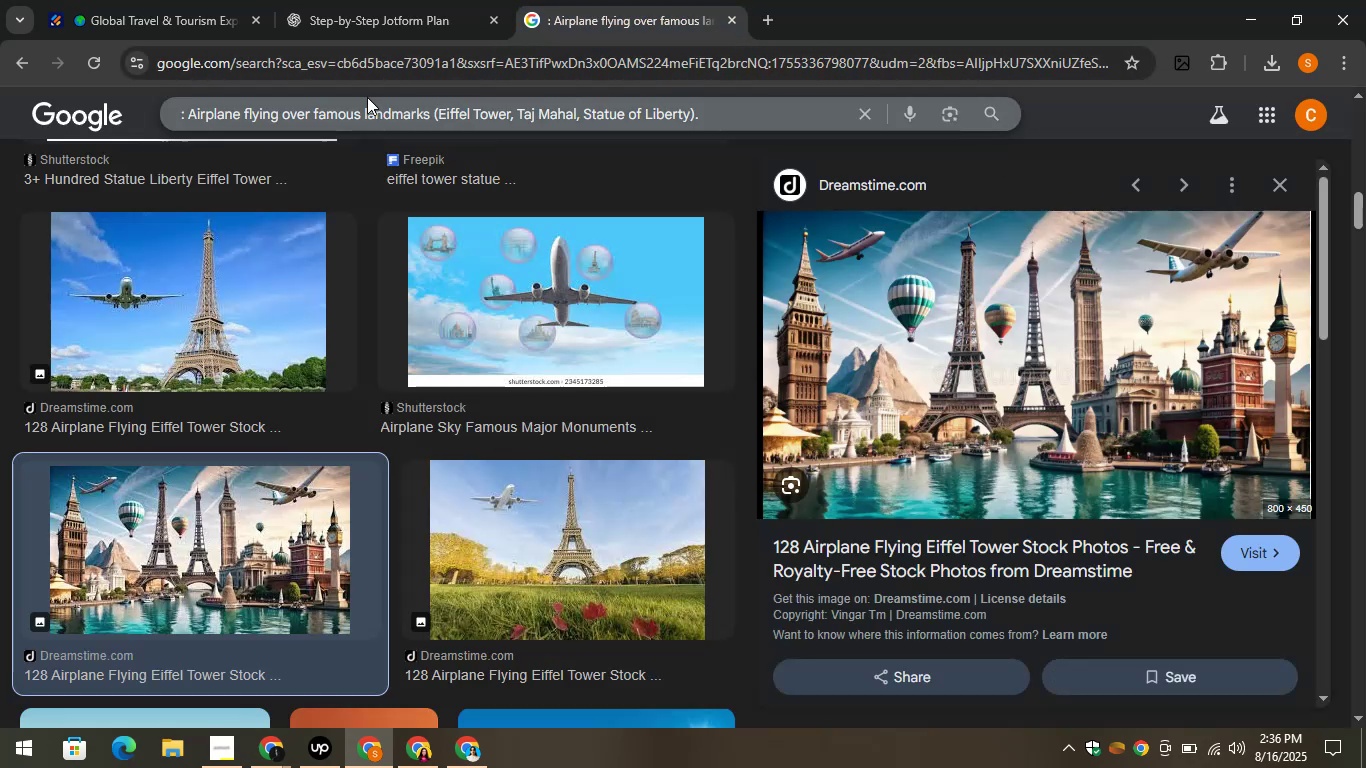 
hold_key(key=ControlLeft, duration=0.35)
 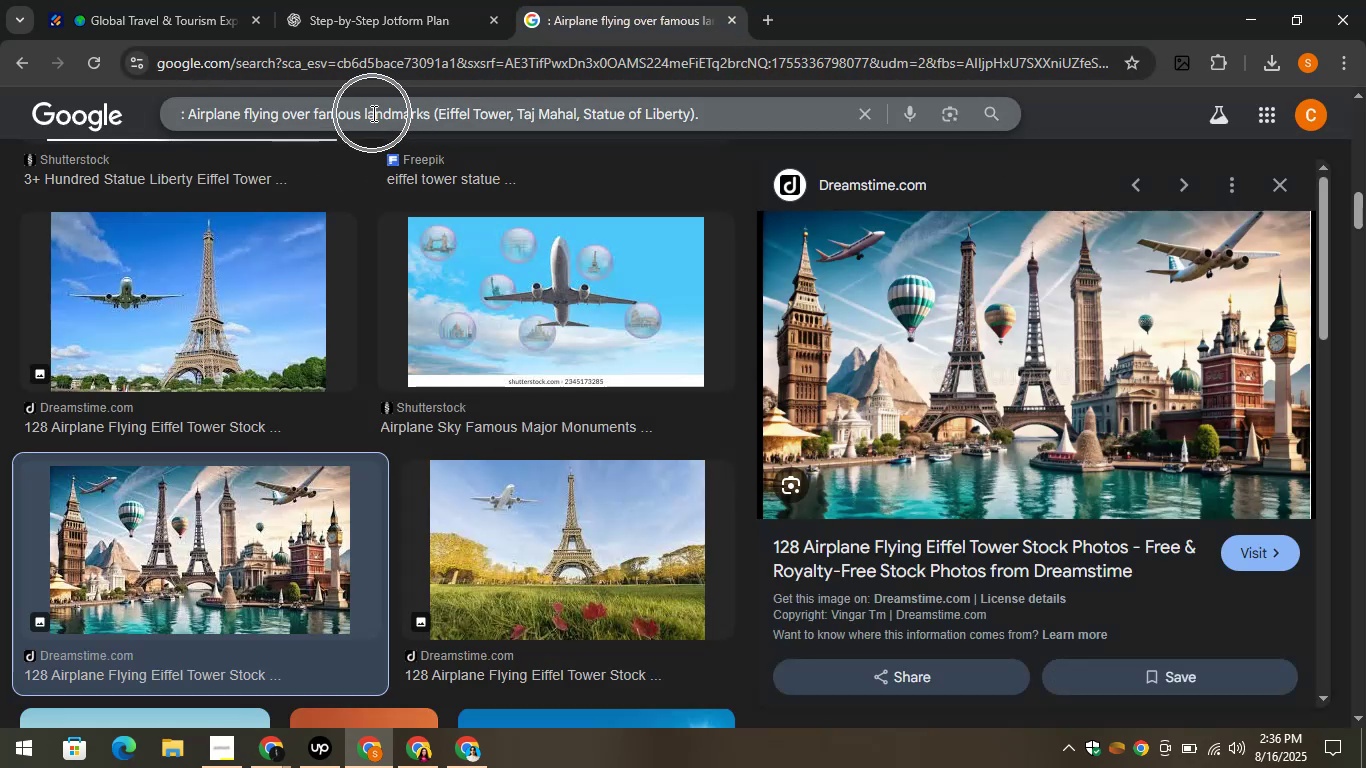 
left_click([372, 113])
 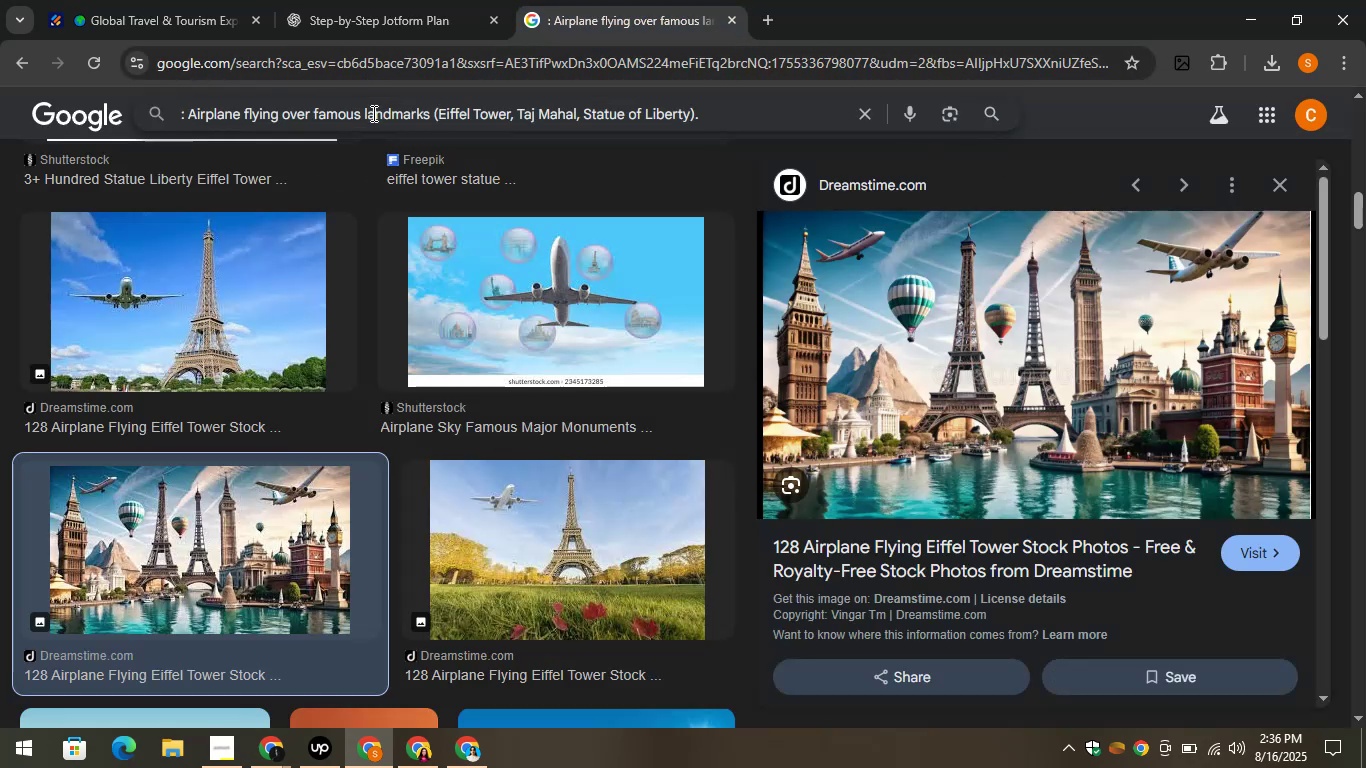 
key(Control+A)
 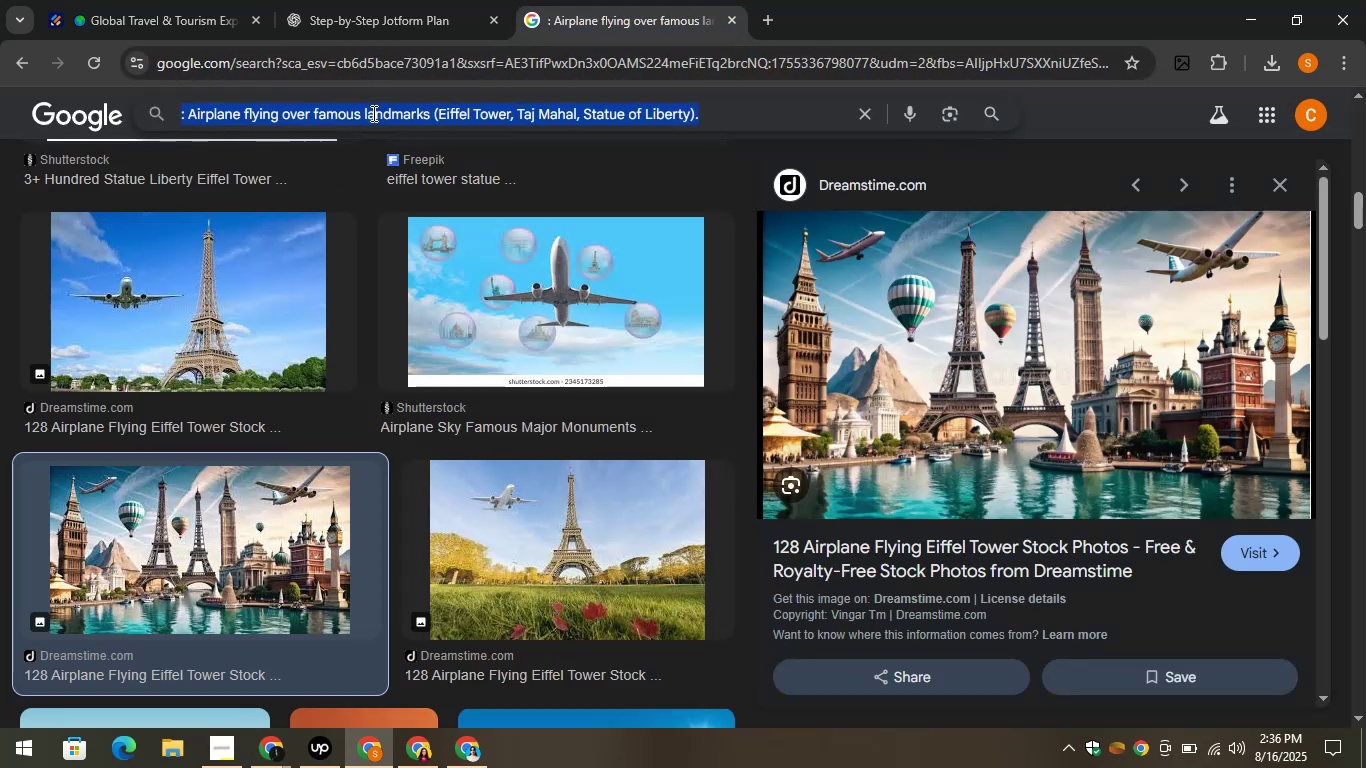 
key(Control+V)
 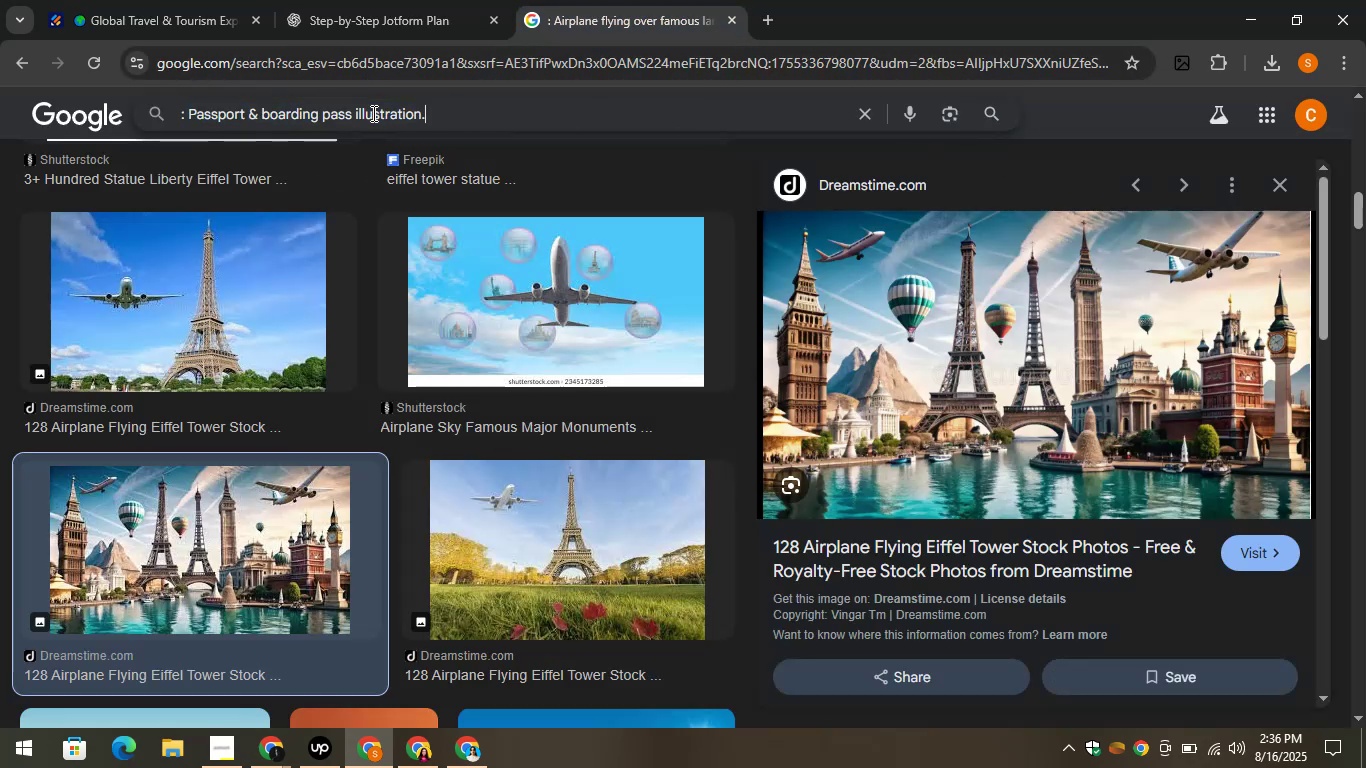 
key(Enter)
 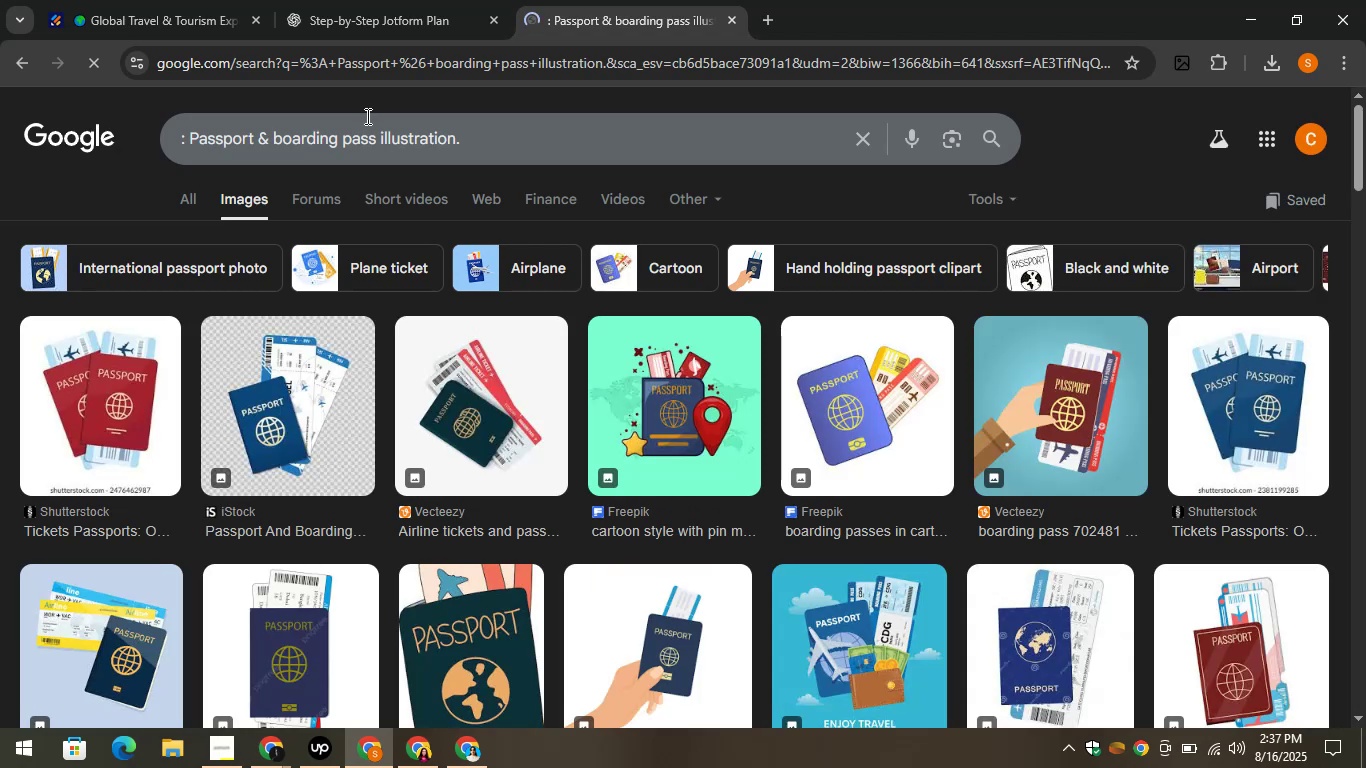 
wait(7.89)
 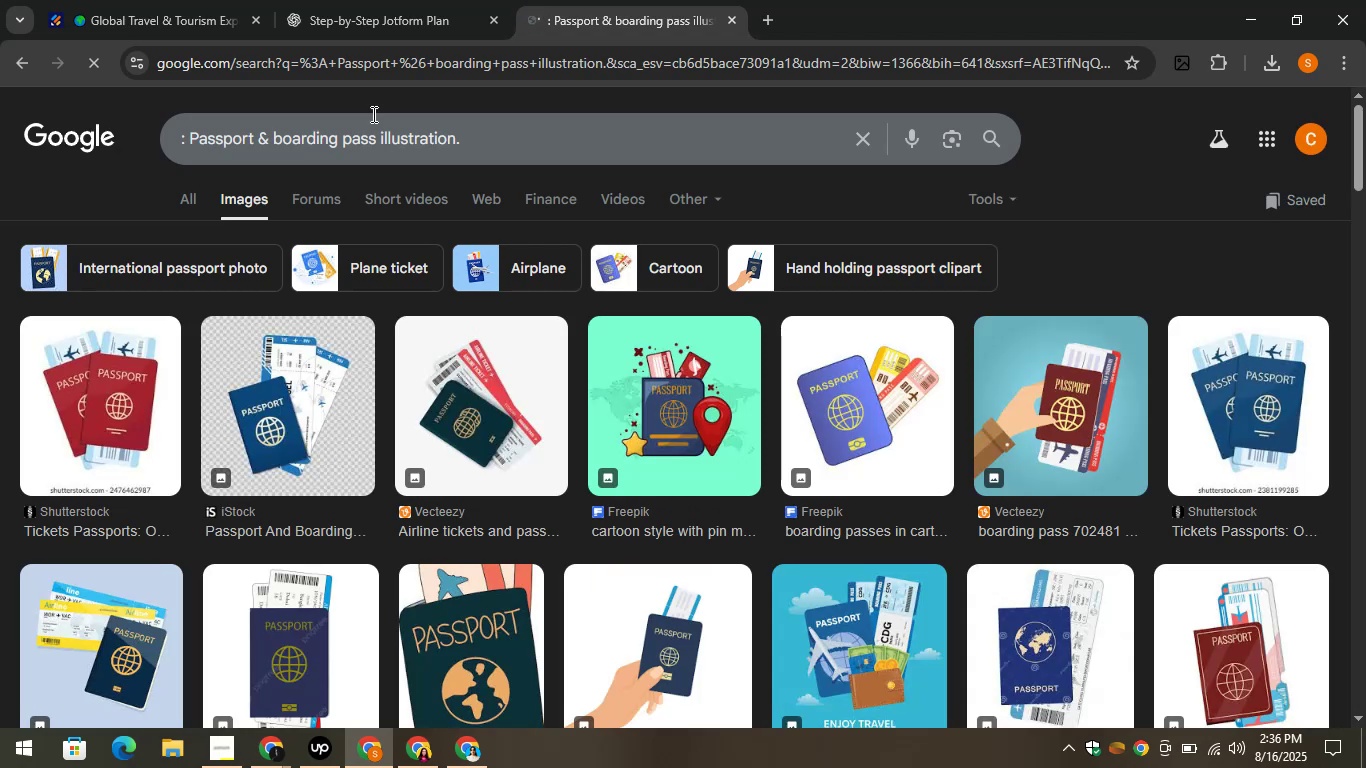 
scroll: coordinate [572, 347], scroll_direction: down, amount: 3.0
 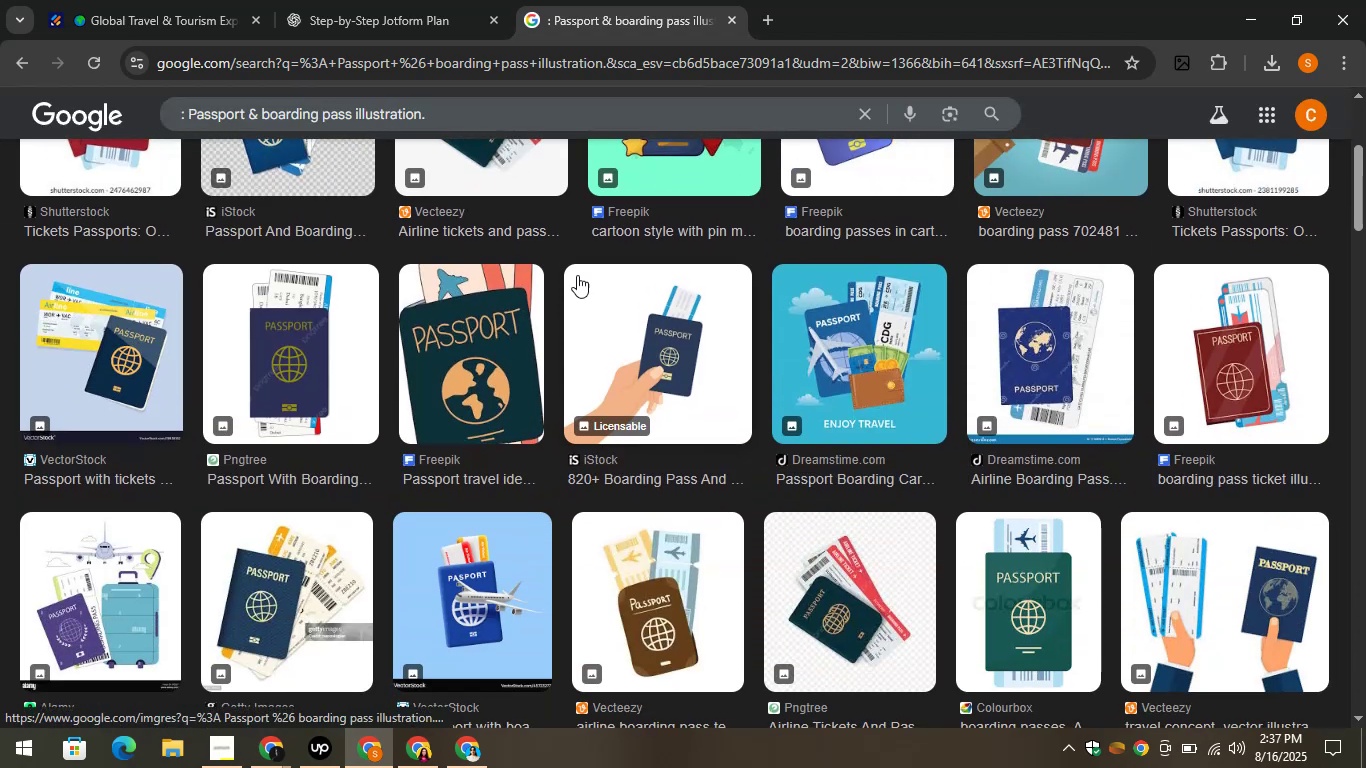 
scroll: coordinate [711, 266], scroll_direction: up, amount: 2.0
 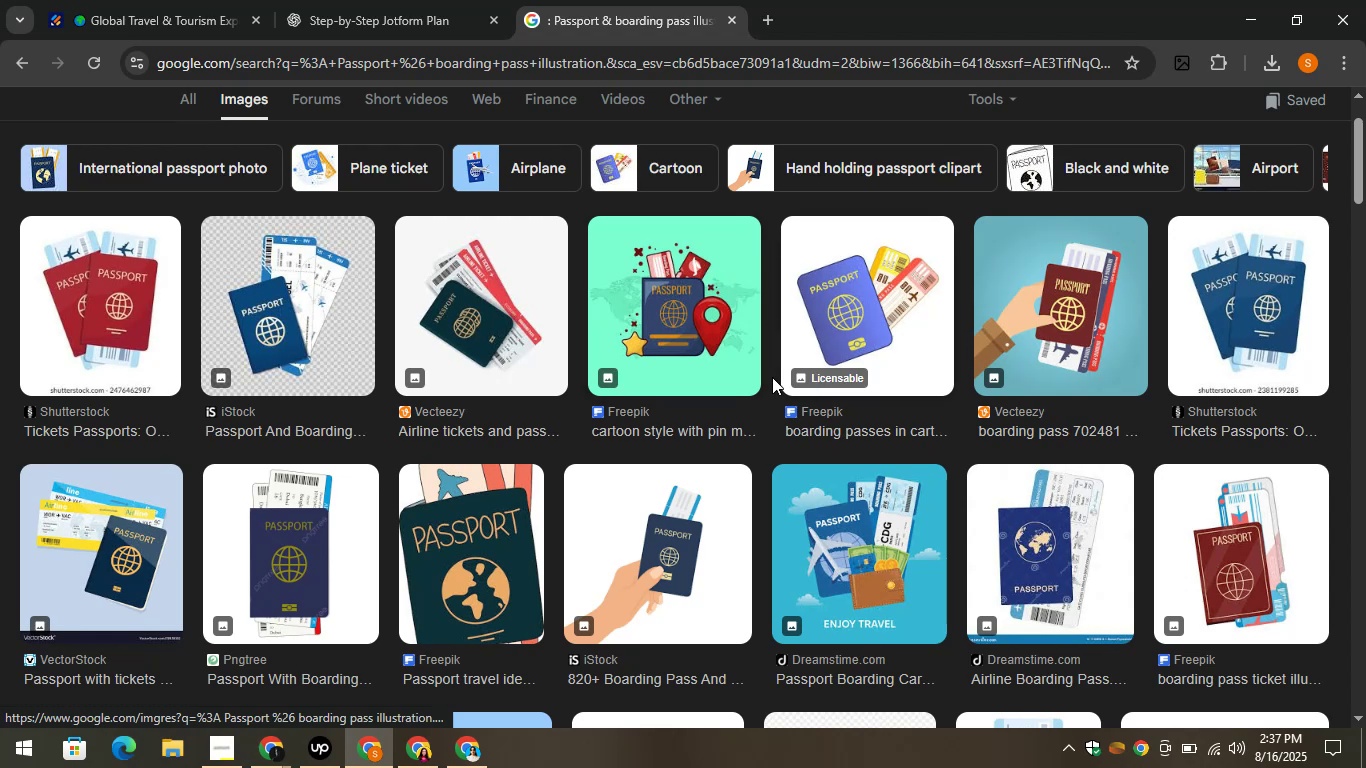 
left_click([684, 315])
 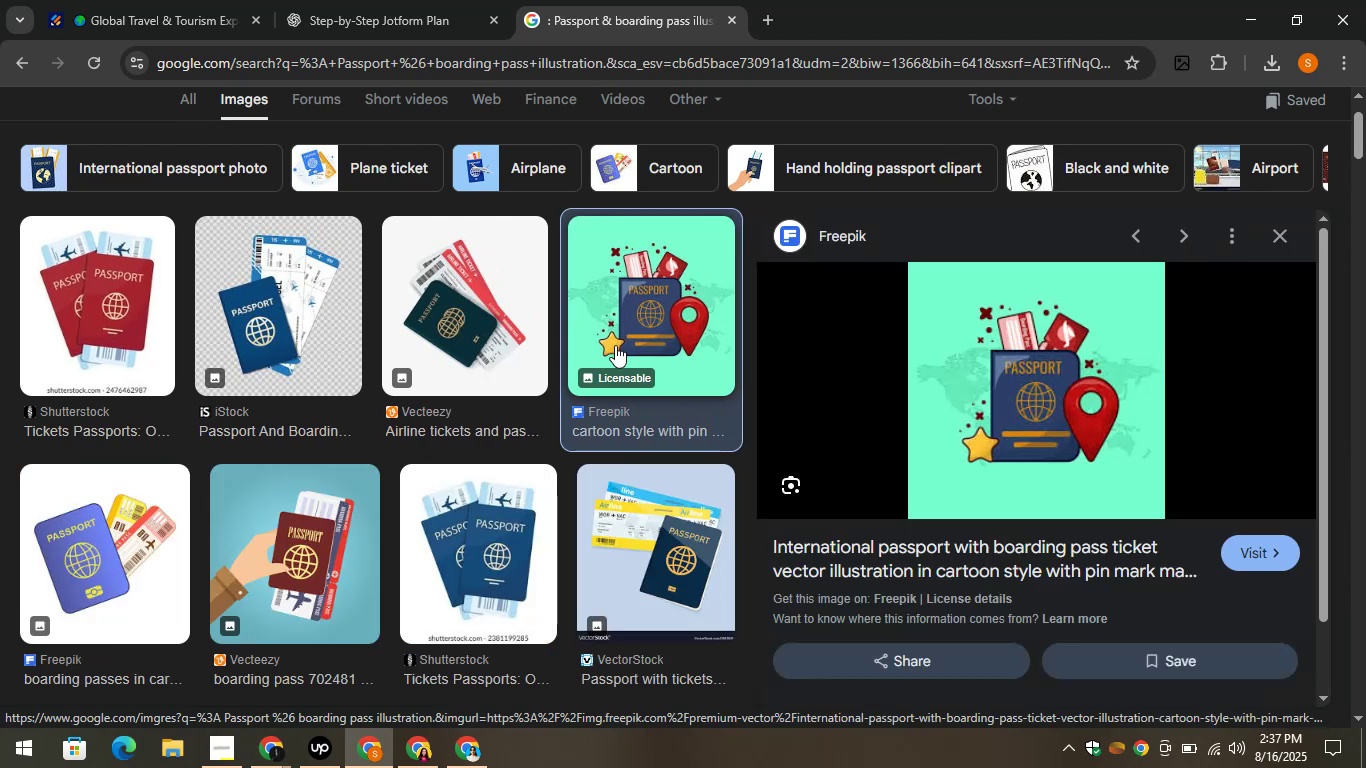 
scroll: coordinate [403, 426], scroll_direction: down, amount: 7.0
 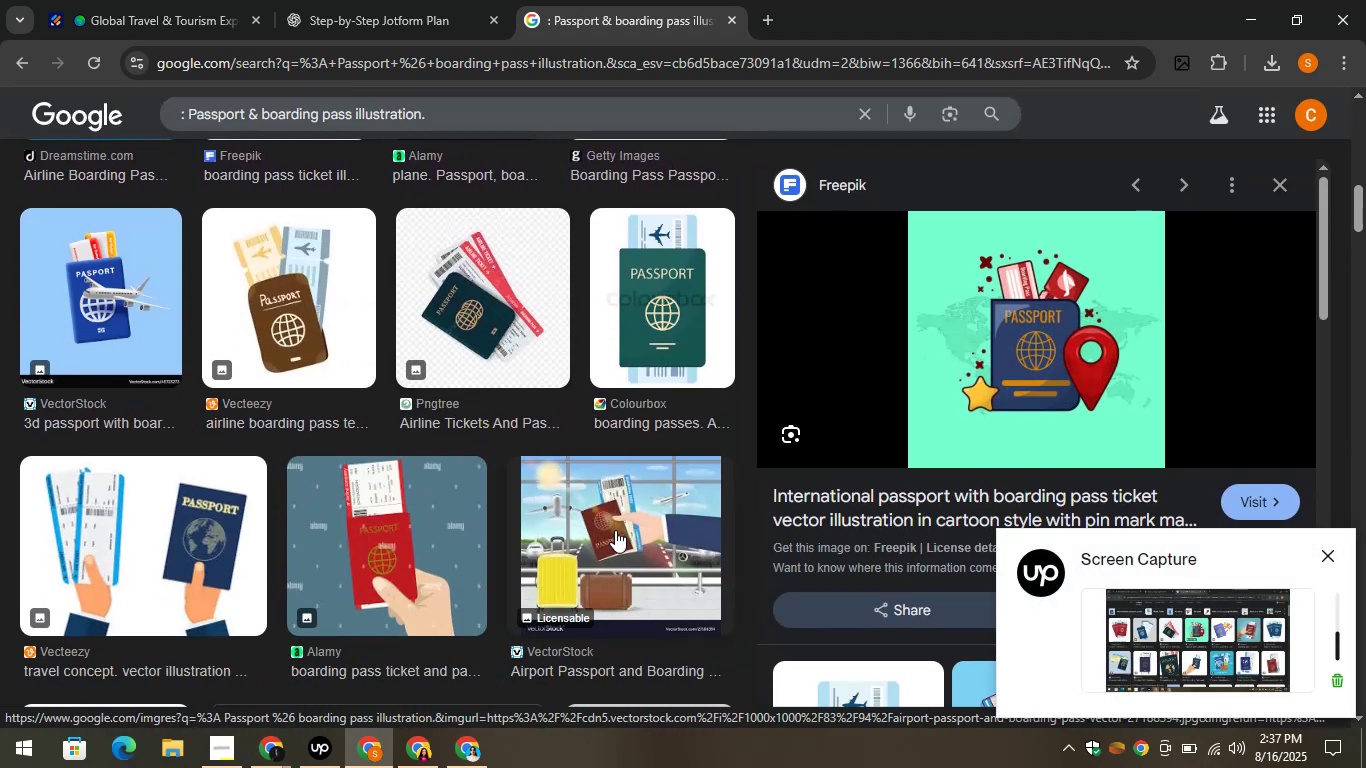 
left_click([606, 530])
 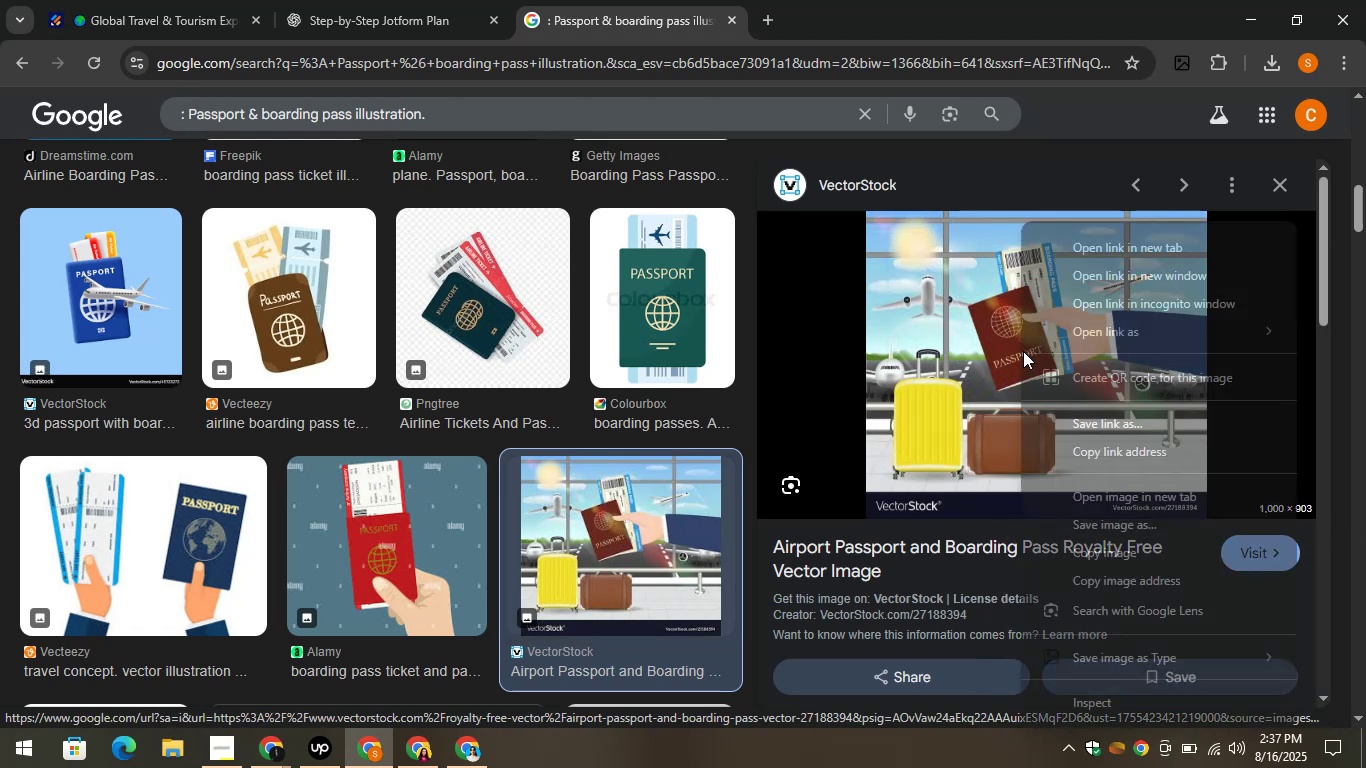 
left_click([1129, 663])
 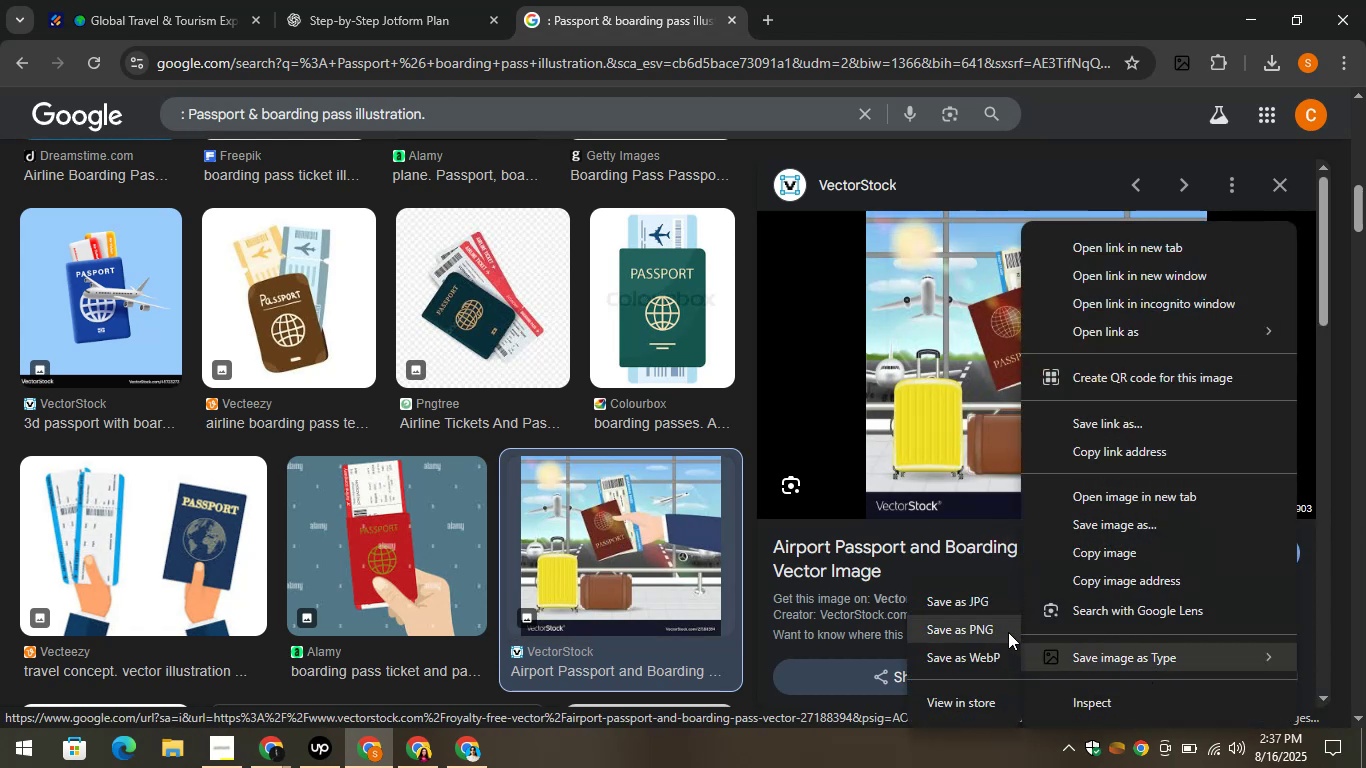 
left_click([975, 628])
 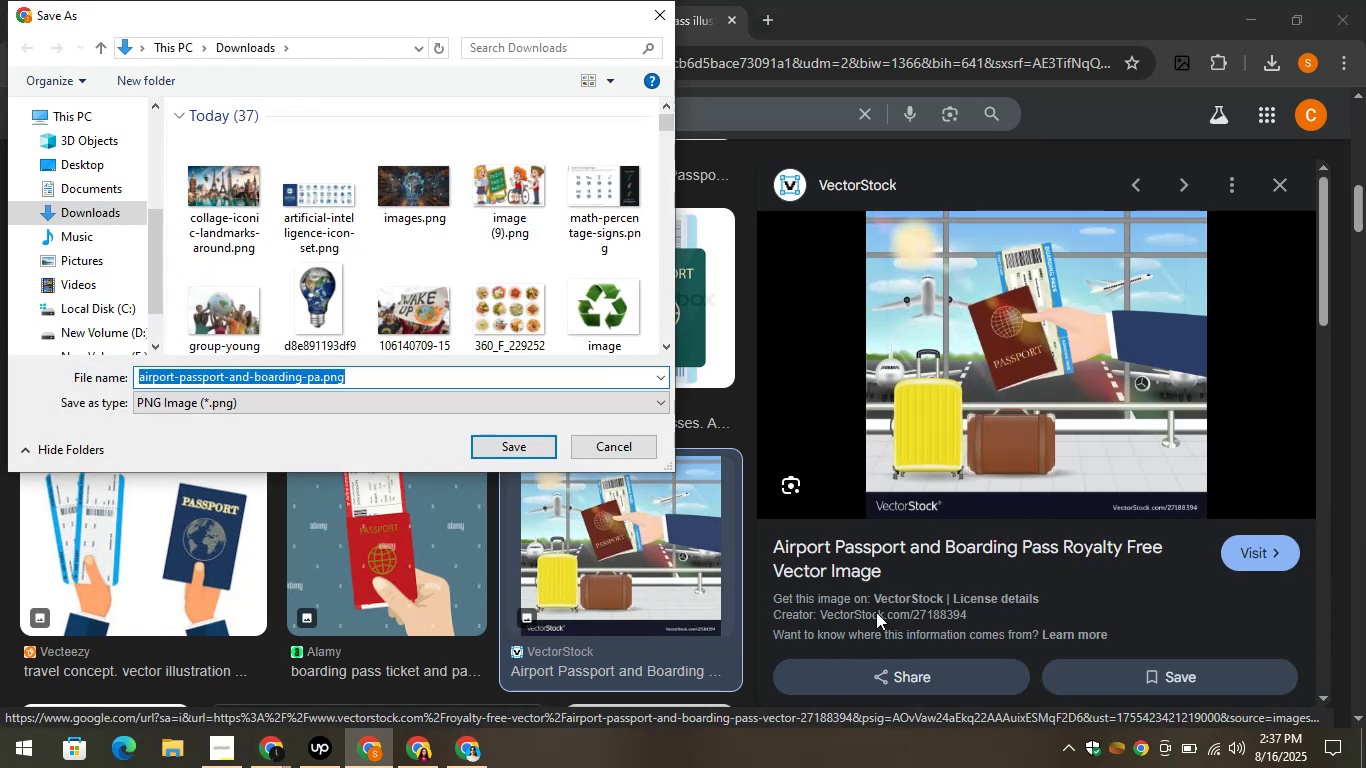 
left_click([527, 450])
 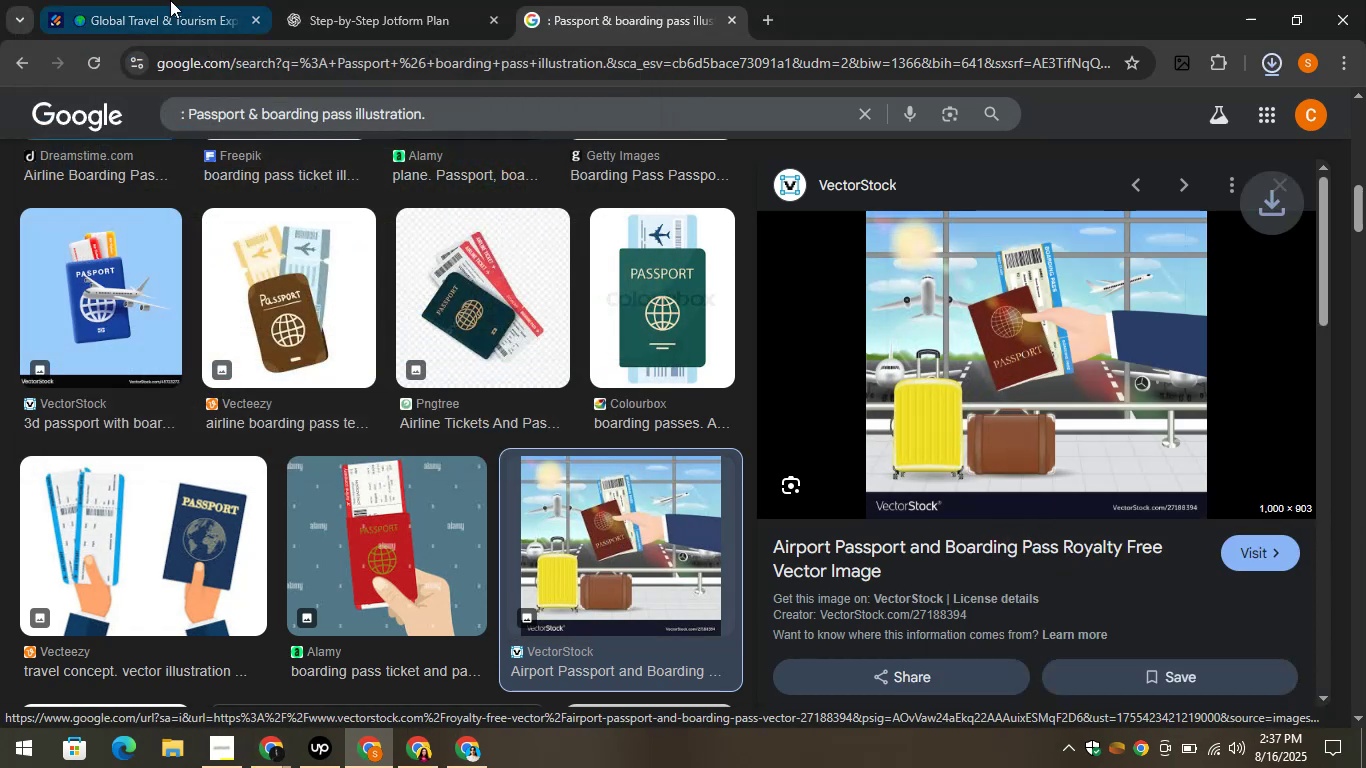 
left_click([154, 0])
 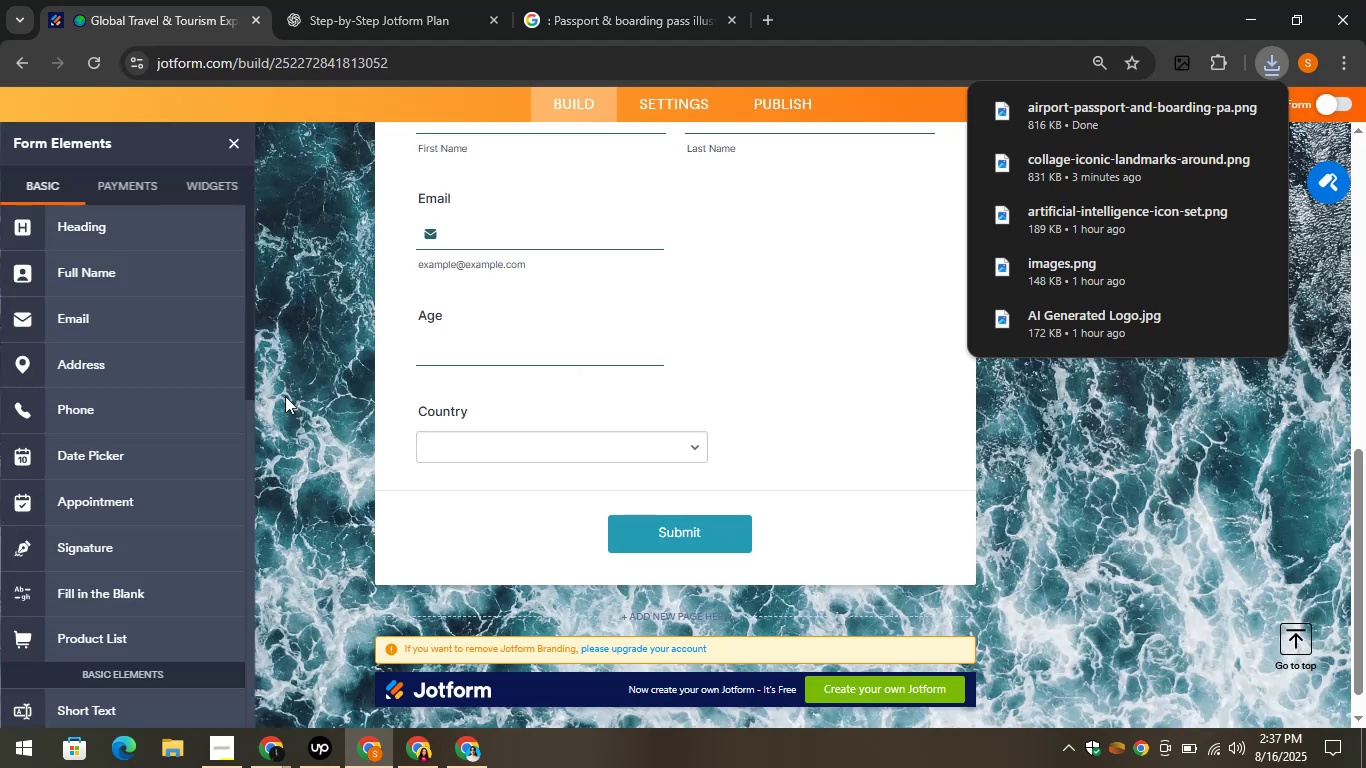 
scroll: coordinate [72, 553], scroll_direction: down, amount: 4.0
 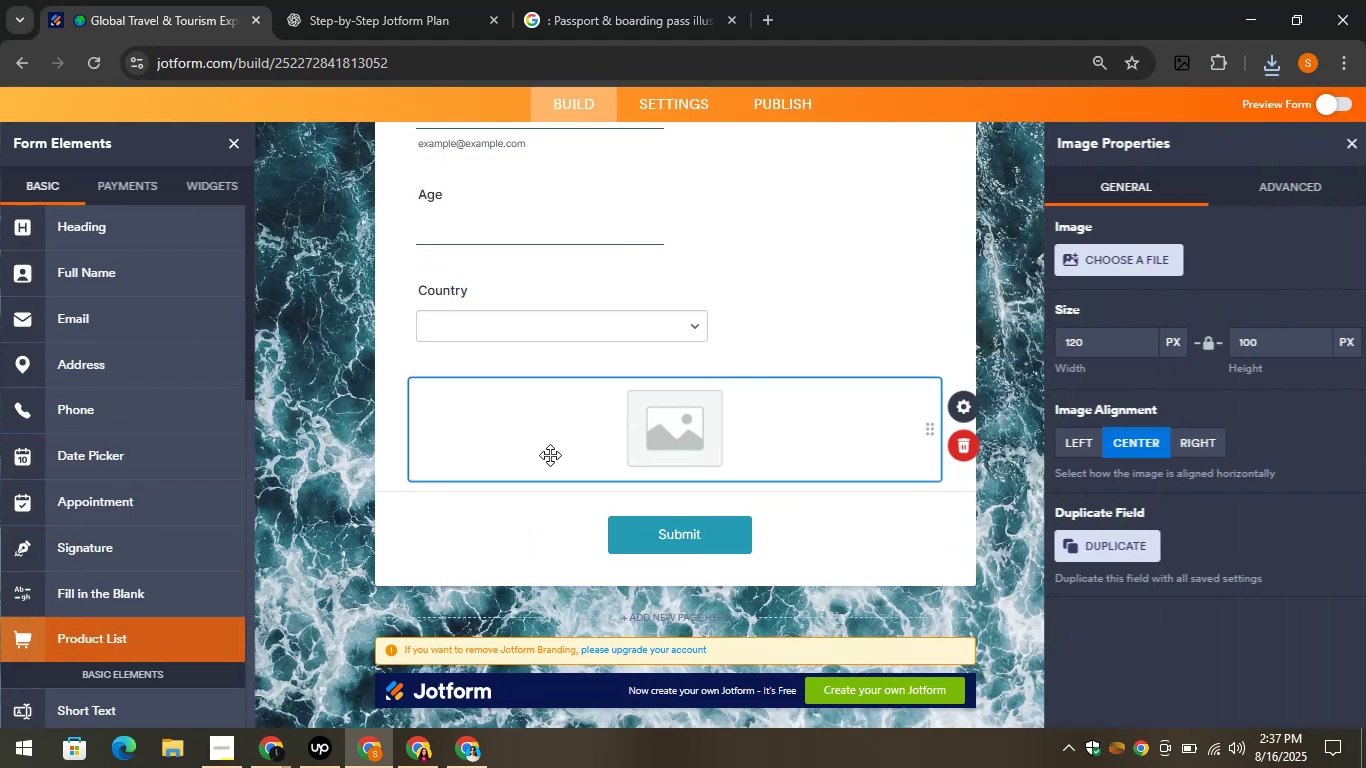 
left_click([1090, 255])
 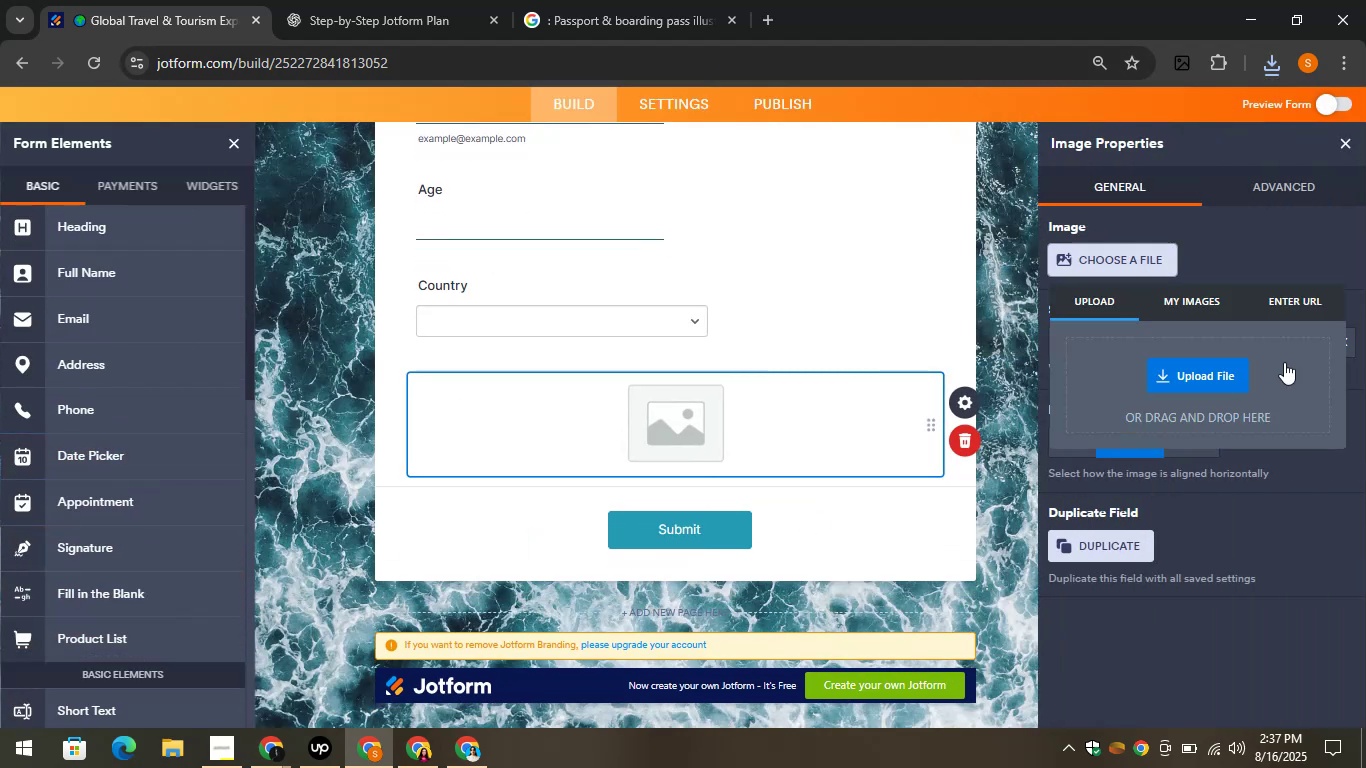 
left_click([1210, 381])
 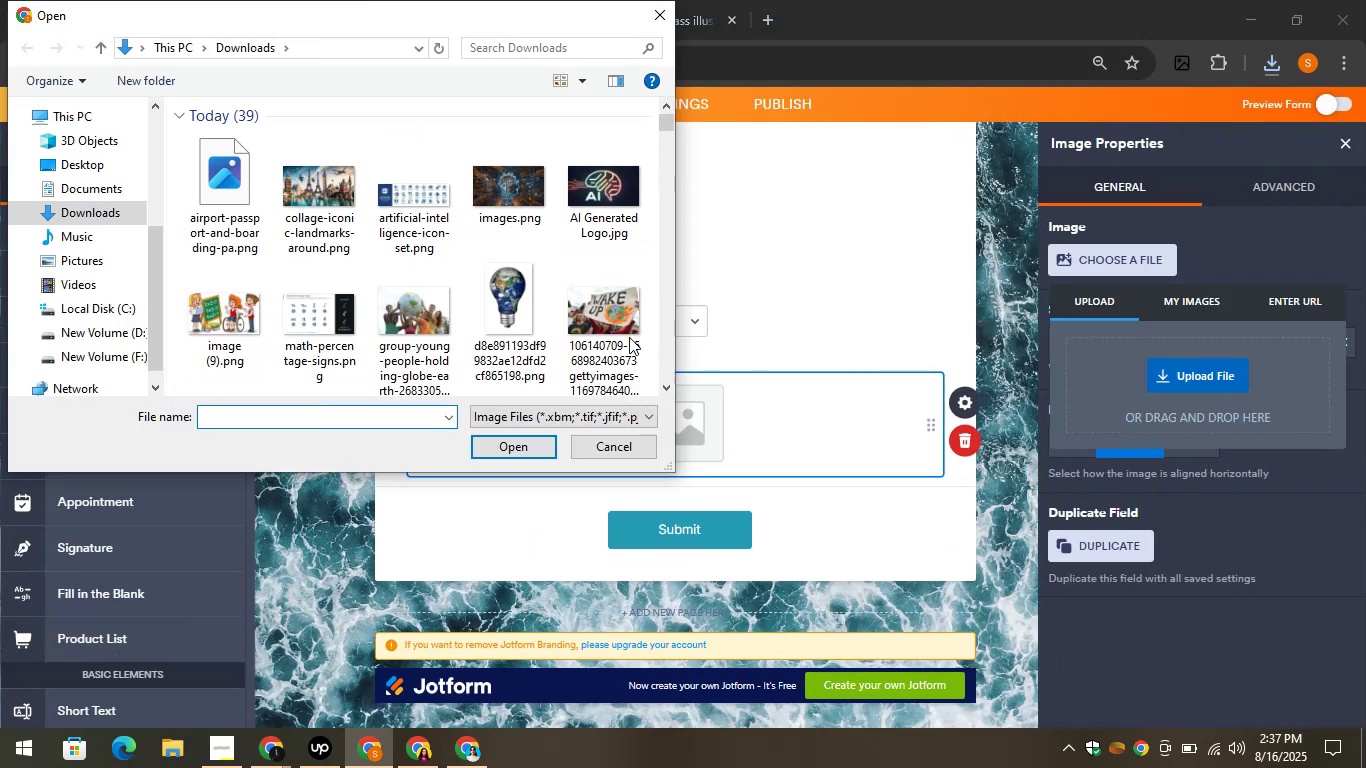 
left_click([189, 209])
 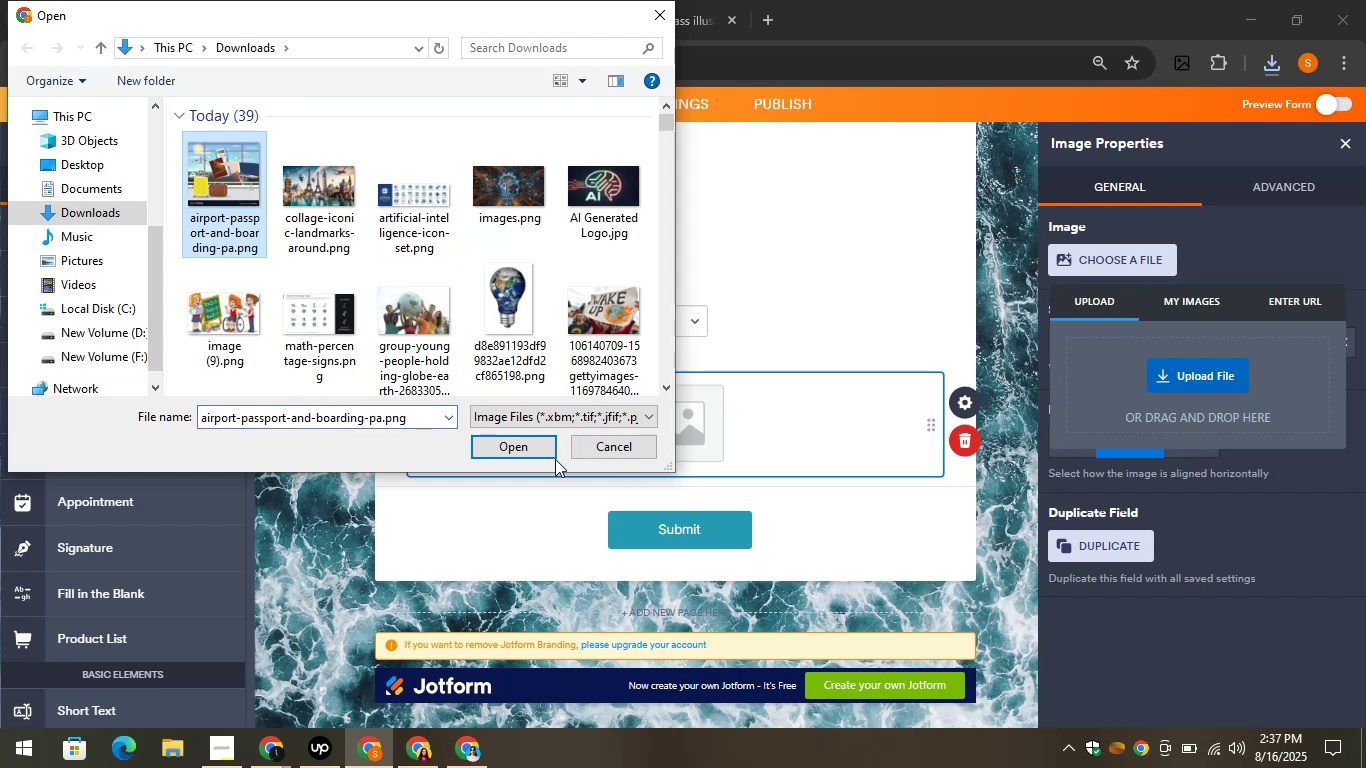 
left_click([518, 438])
 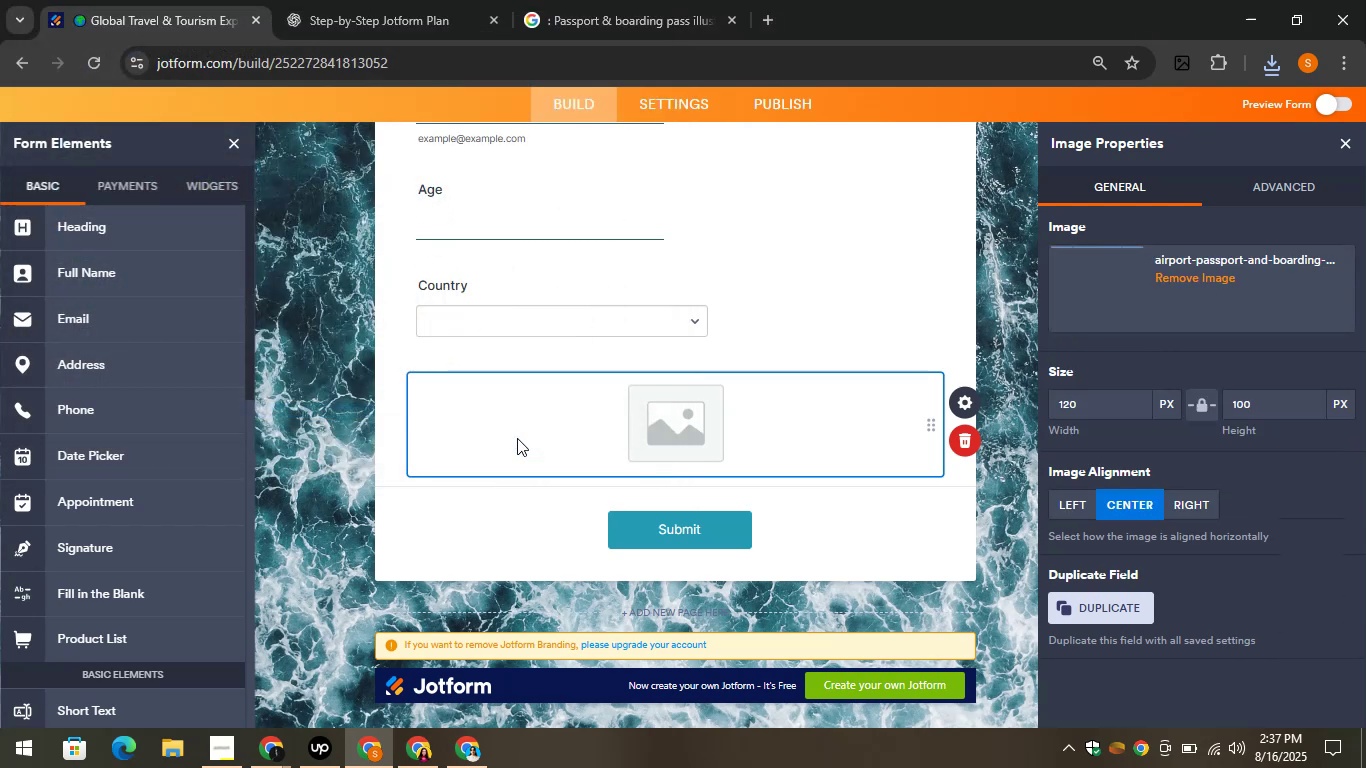 
wait(6.87)
 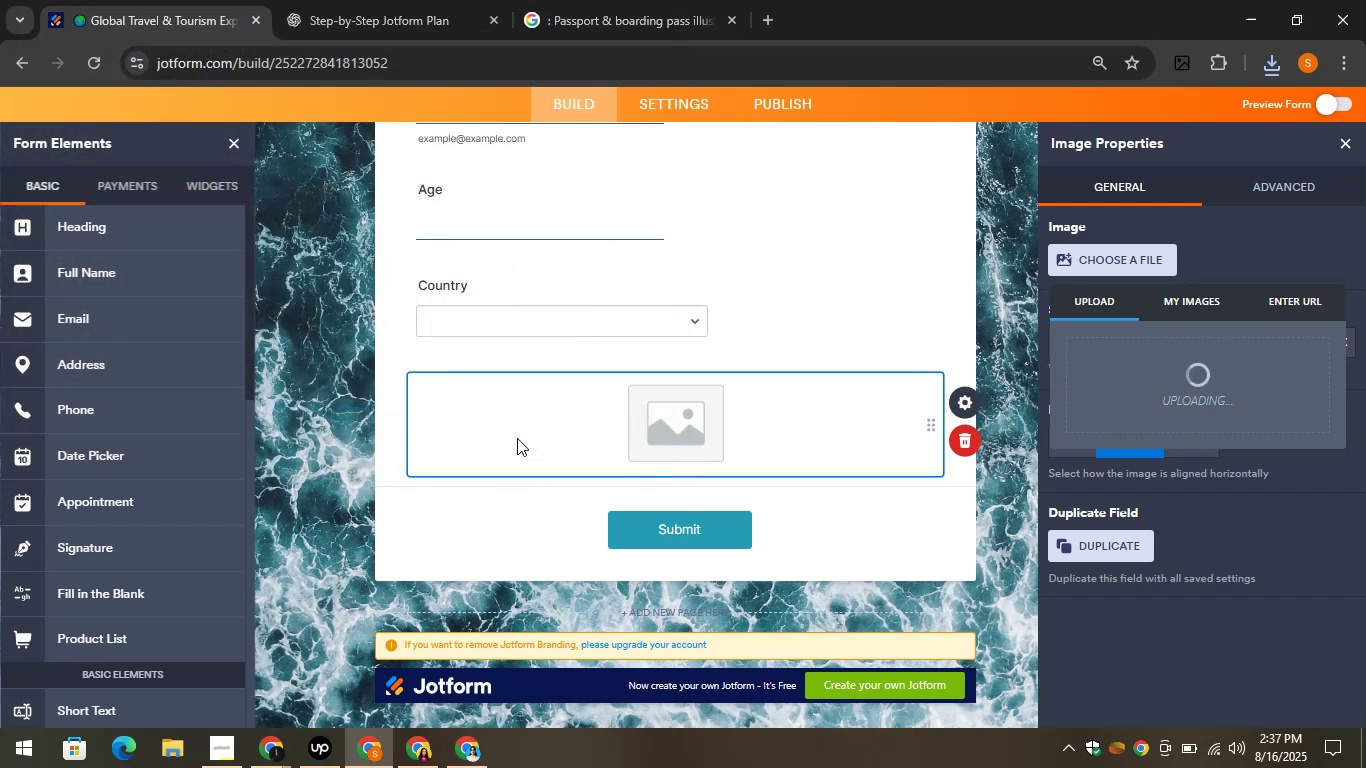 
scroll: coordinate [776, 315], scroll_direction: down, amount: 2.0
 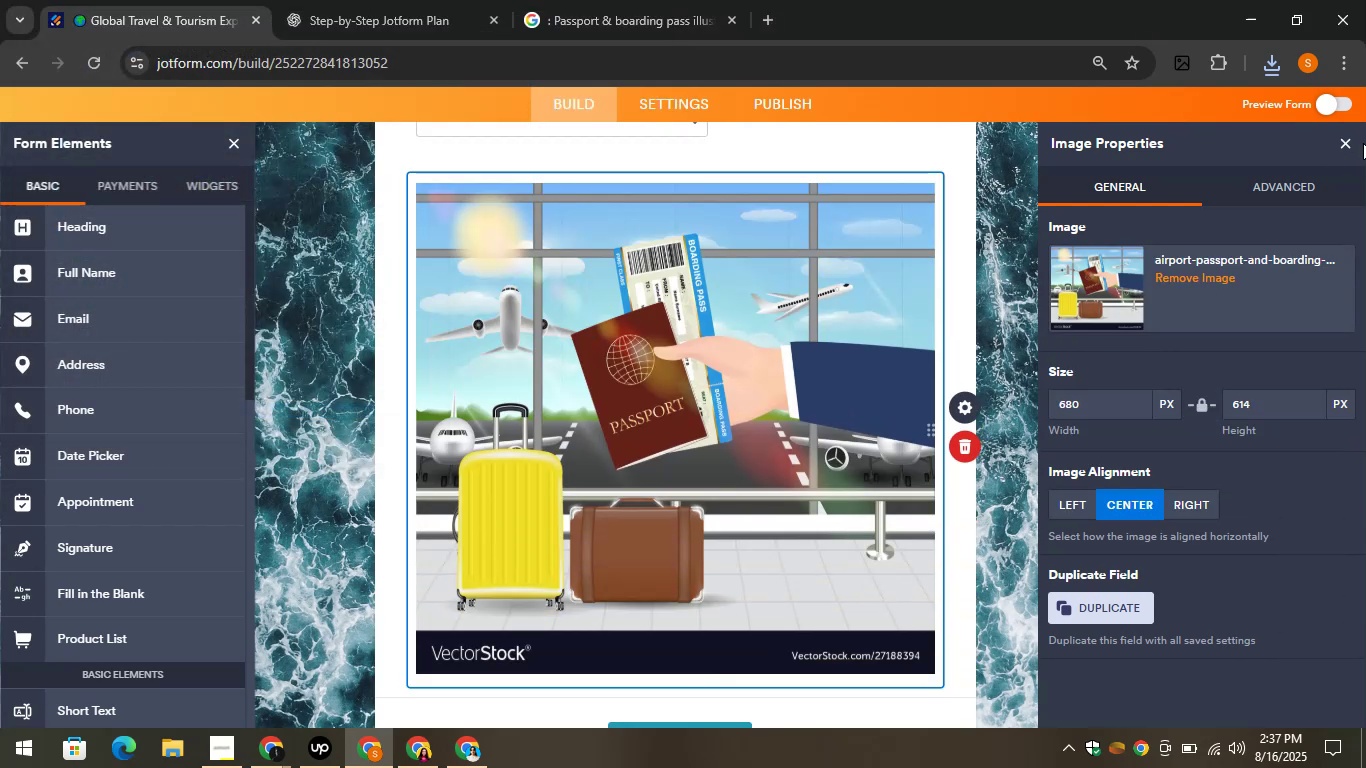 
left_click([1344, 142])
 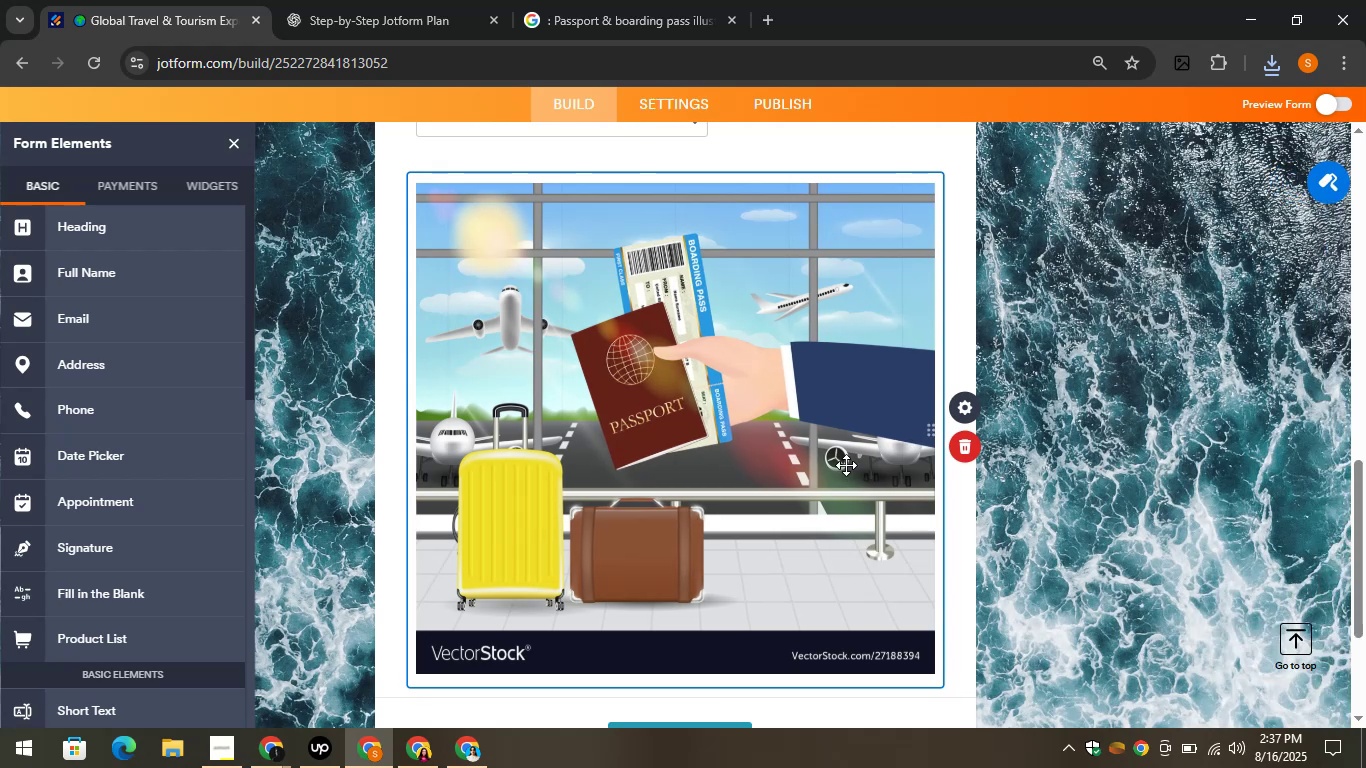 
double_click([750, 649])
 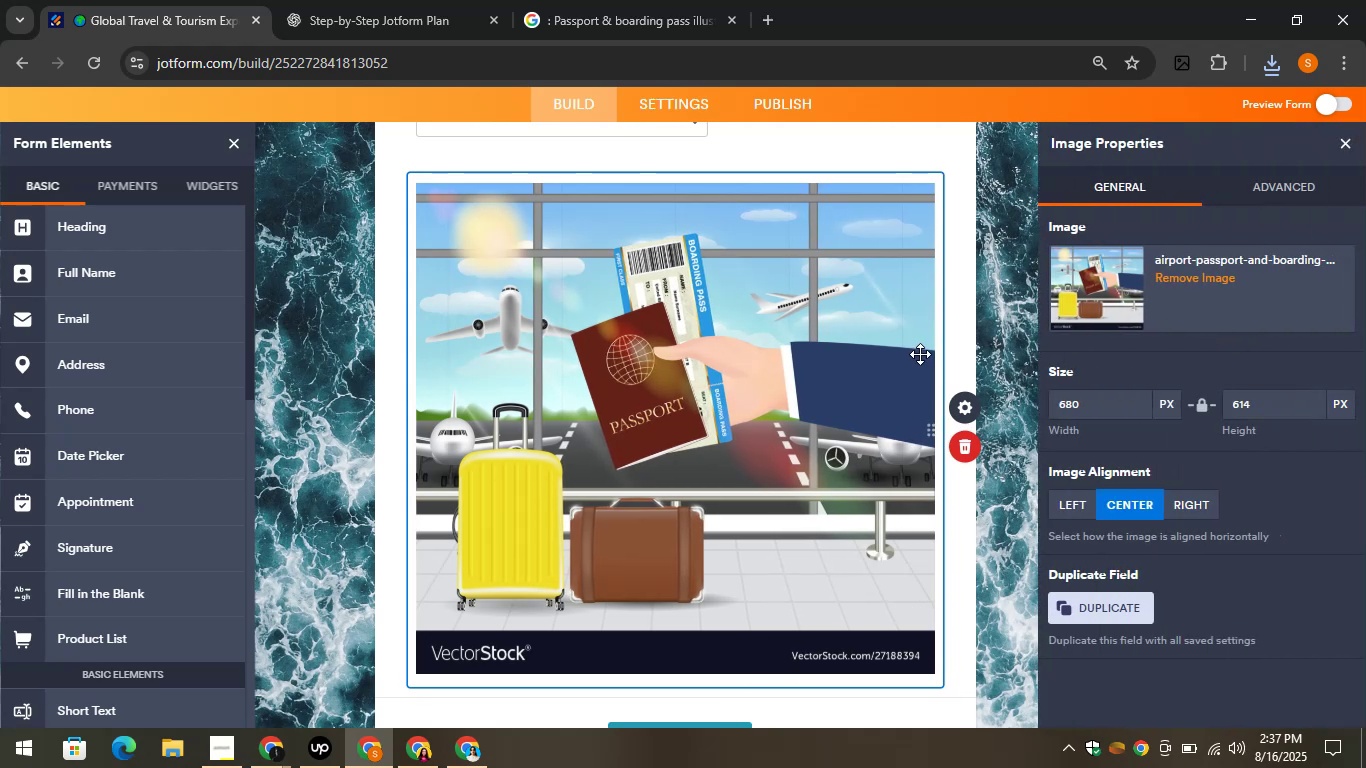 
left_click([295, 0])
 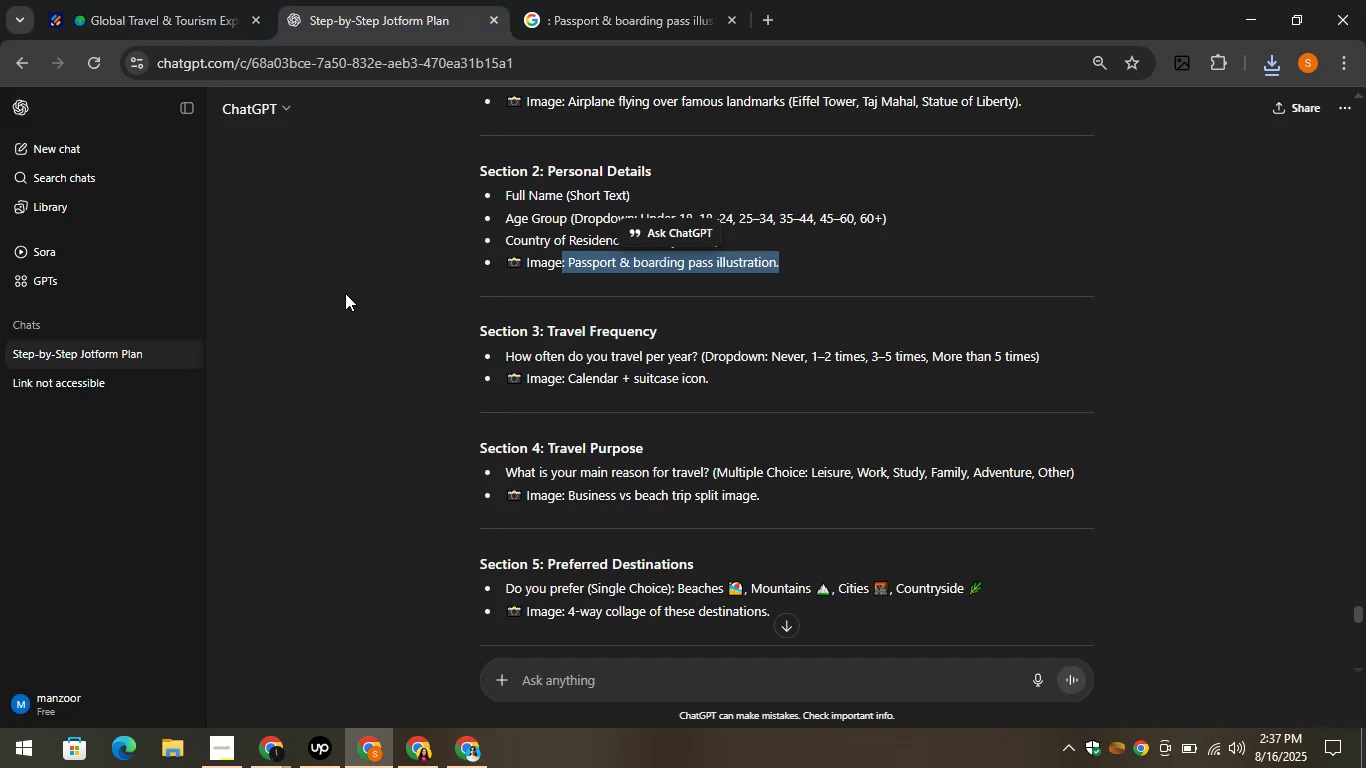 
left_click([385, 352])
 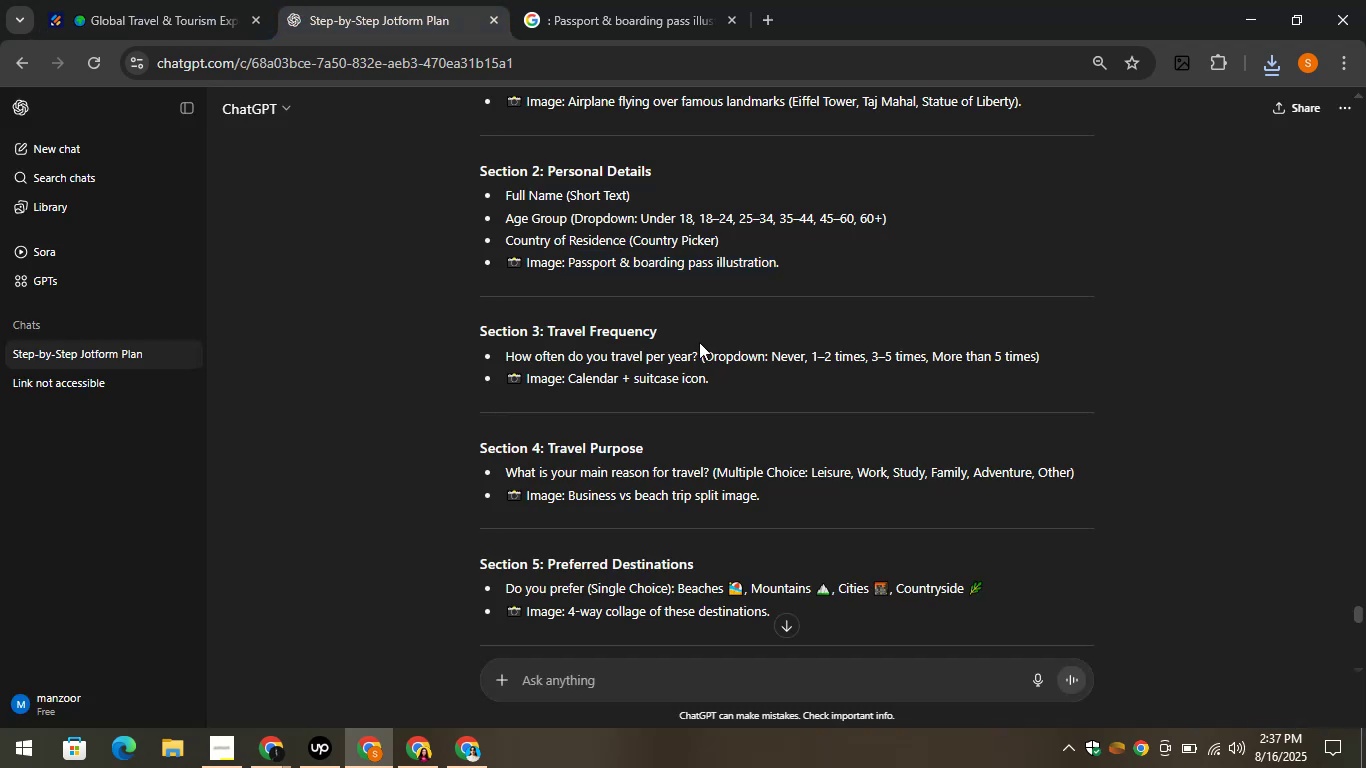 
left_click_drag(start_coordinate=[674, 330], to_coordinate=[546, 330])
 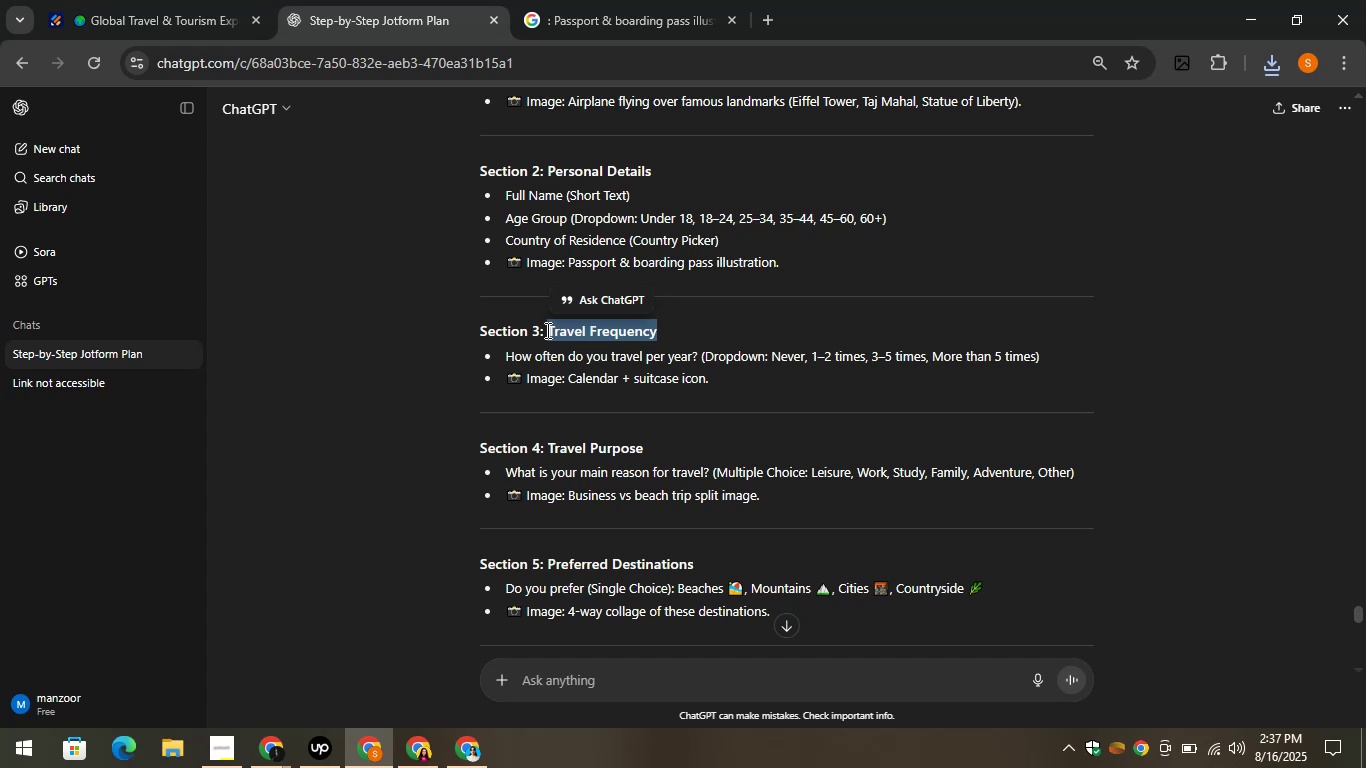 
key(Control+C)
 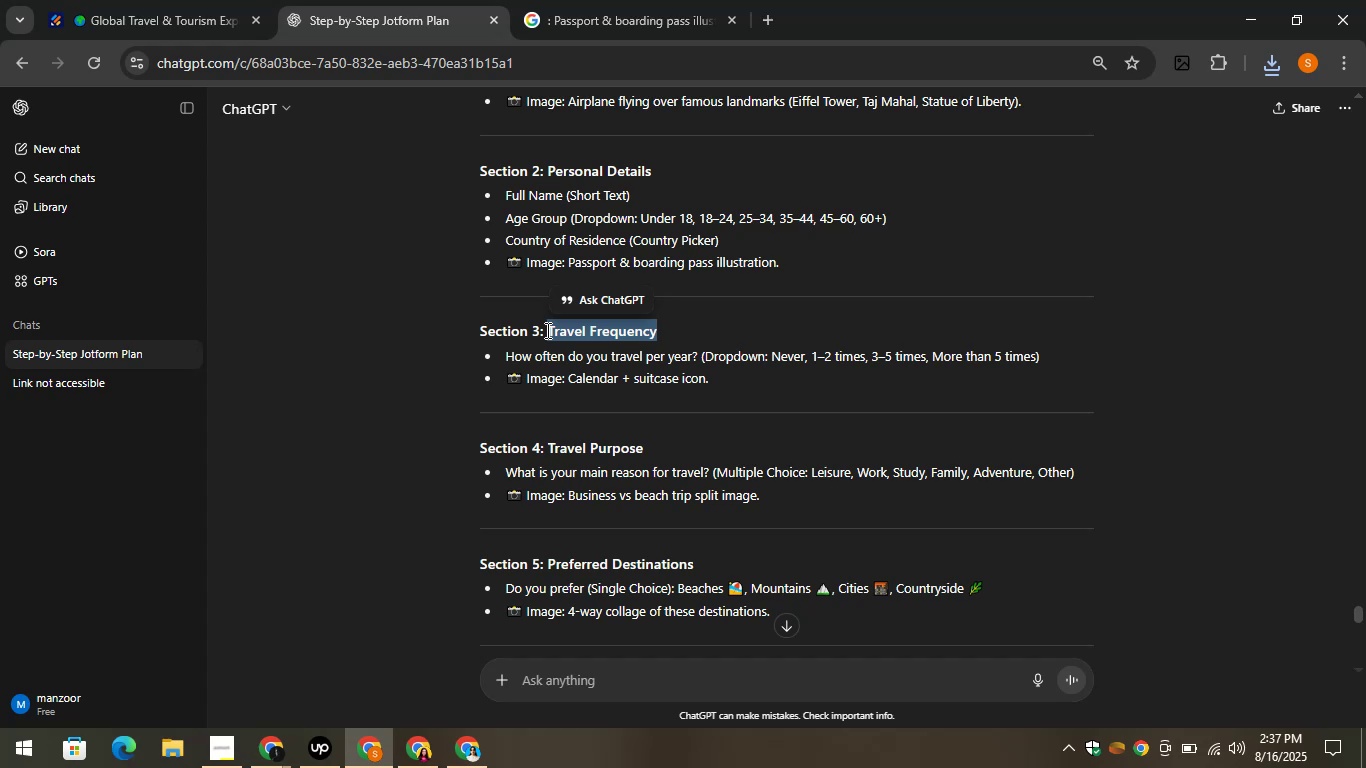 
key(Control+C)
 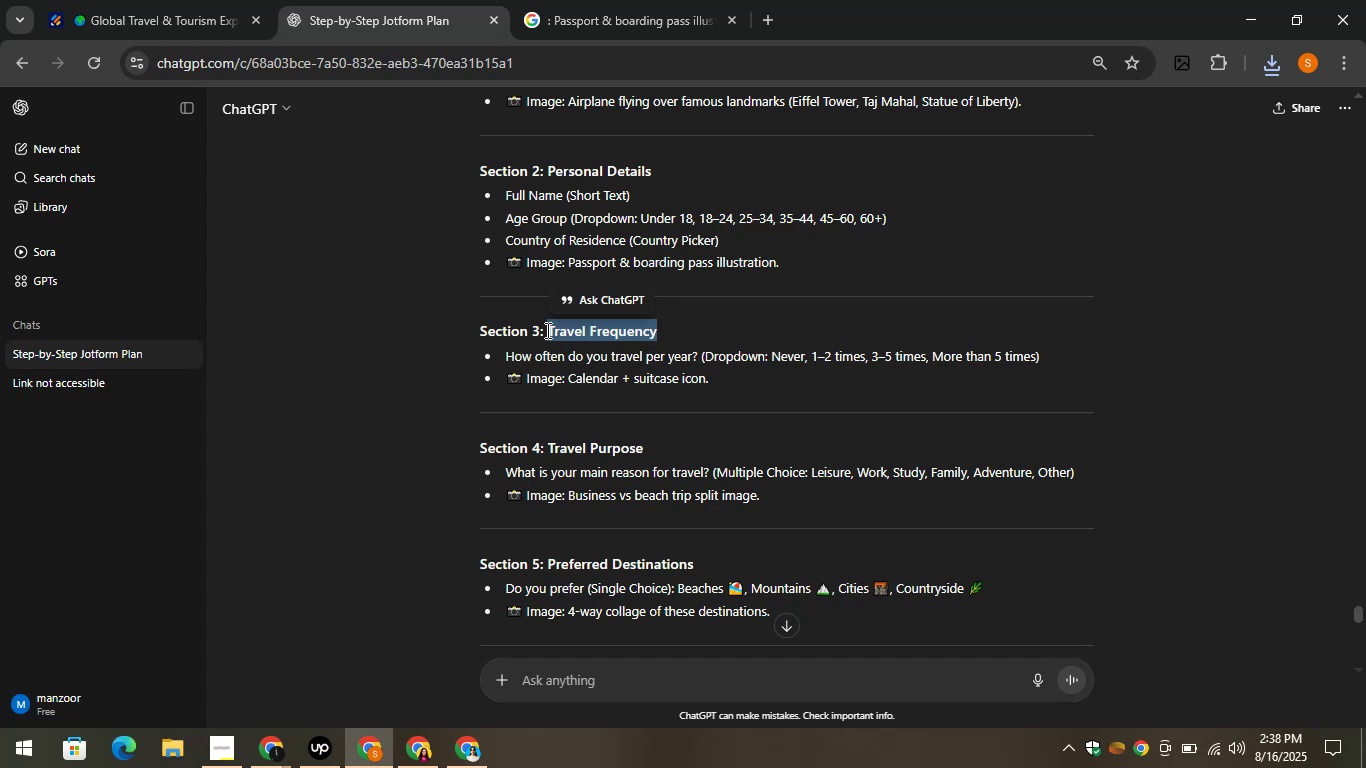 
wait(6.45)
 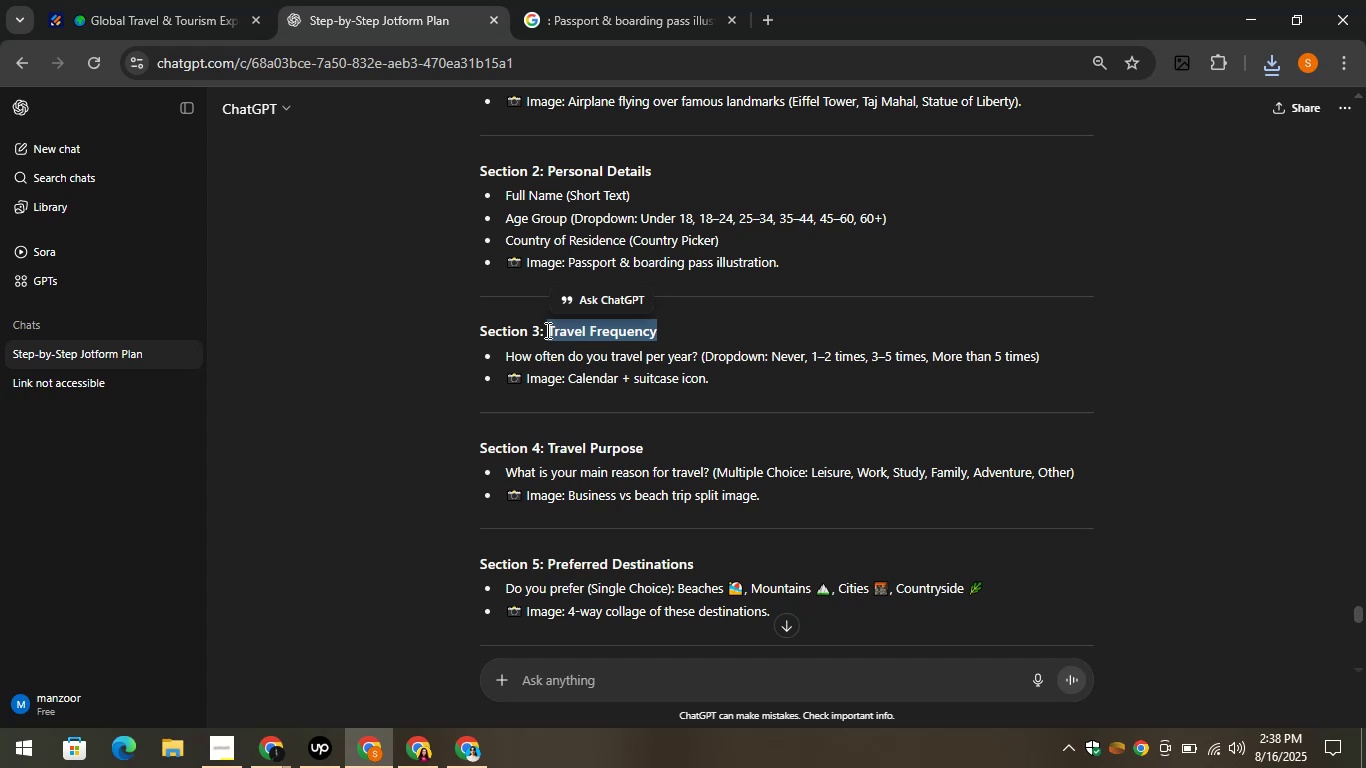 
left_click([114, 0])
 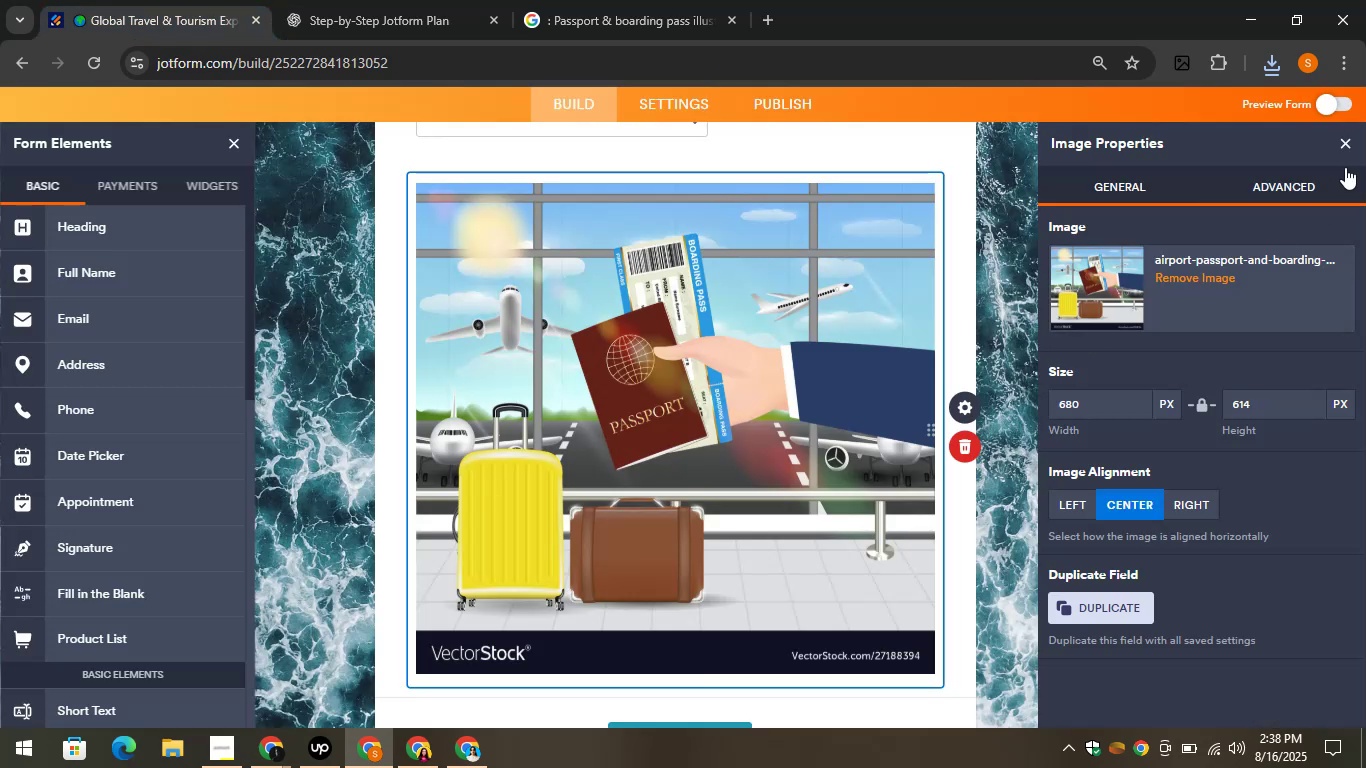 
left_click([1345, 148])
 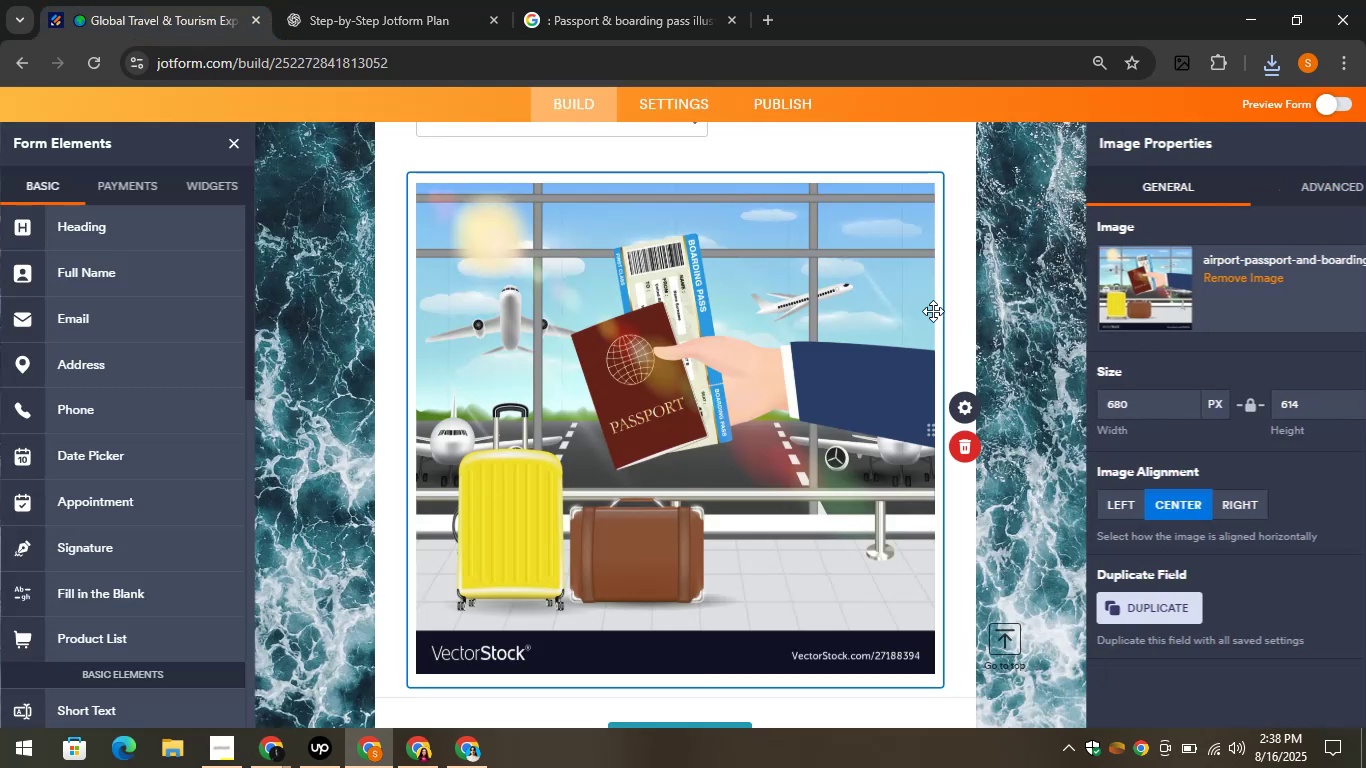 
scroll: coordinate [670, 369], scroll_direction: down, amount: 1.0
 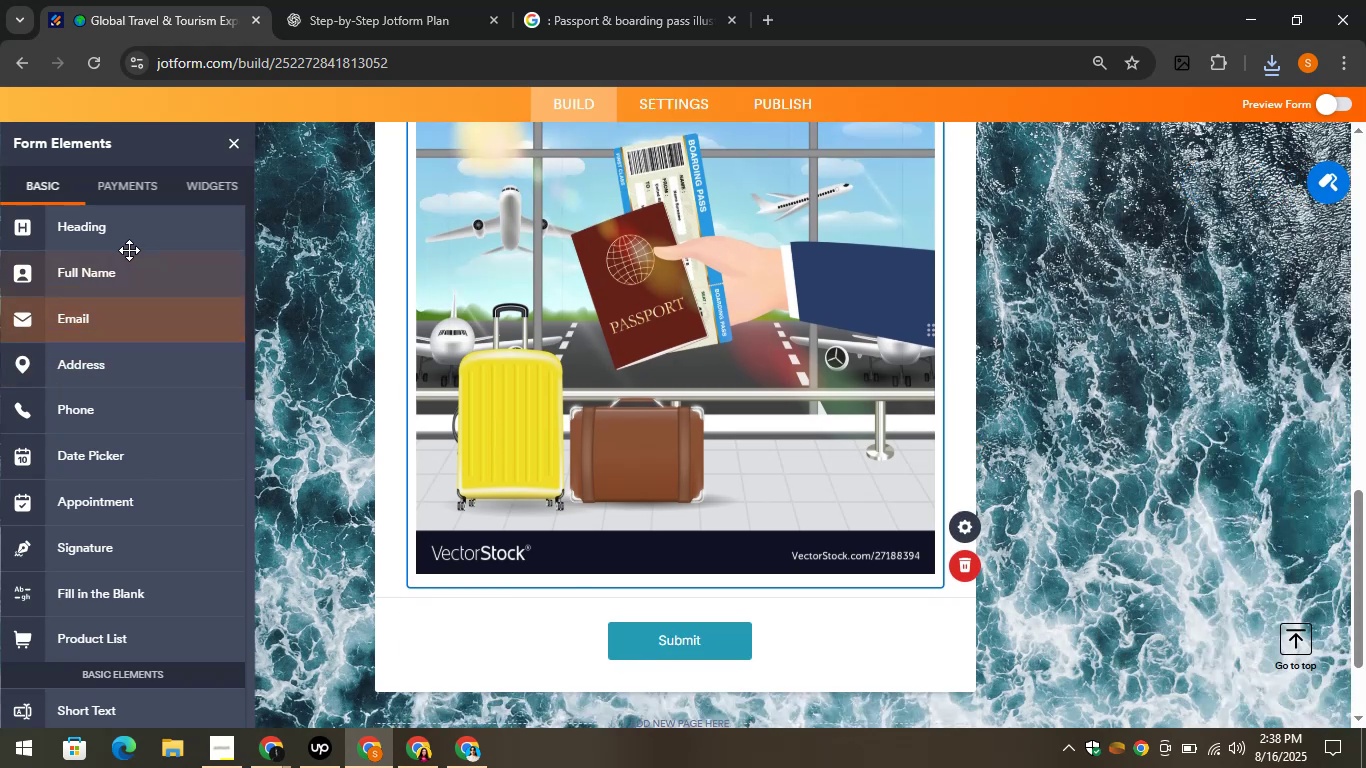 
left_click_drag(start_coordinate=[122, 223], to_coordinate=[582, 592])
 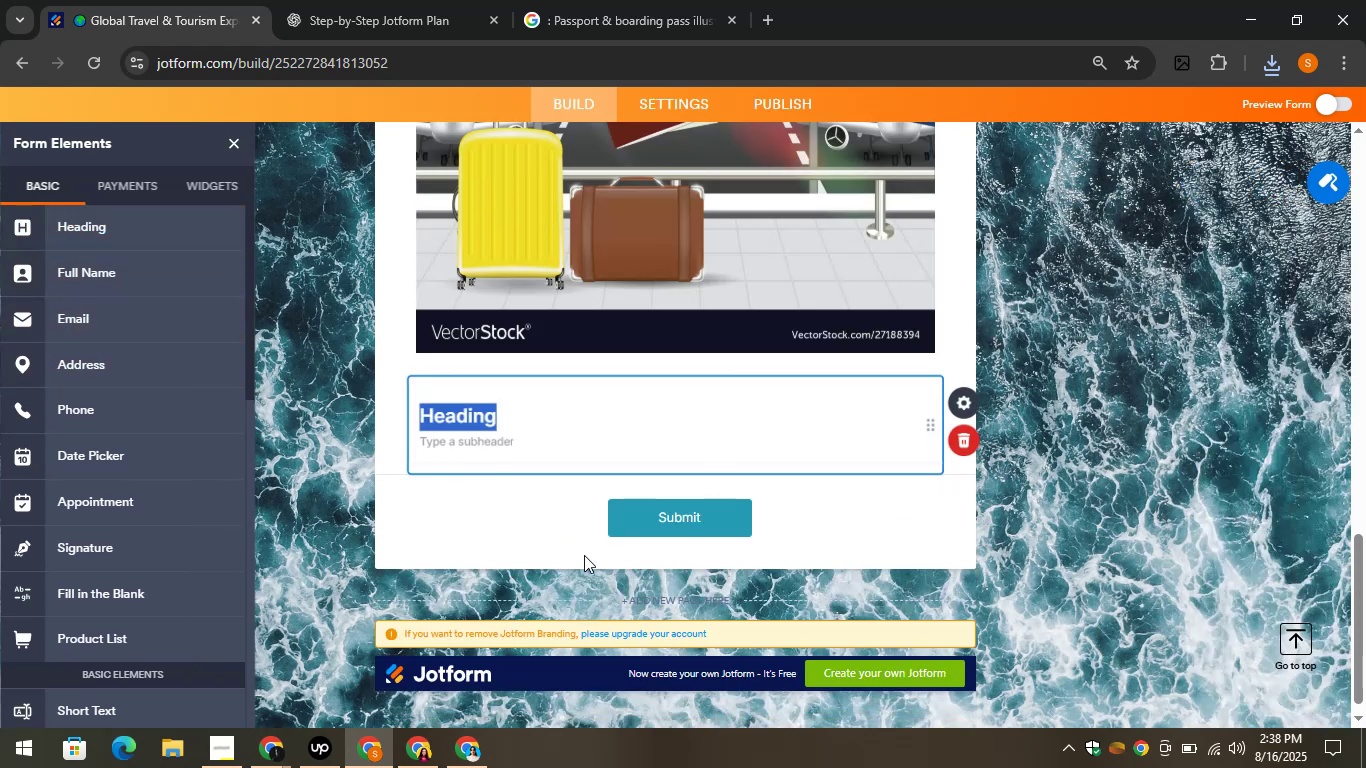 
key(Control+V)
 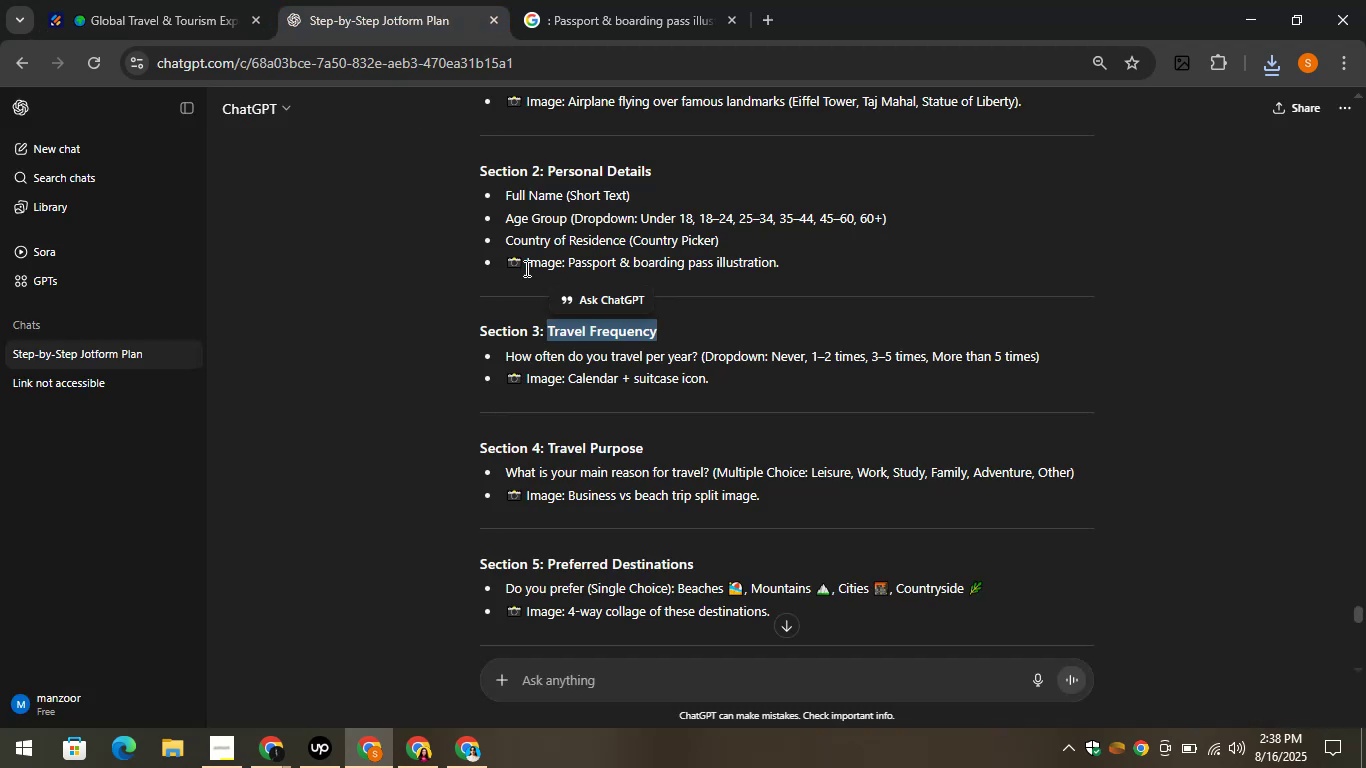 
left_click_drag(start_coordinate=[506, 353], to_coordinate=[695, 358])
 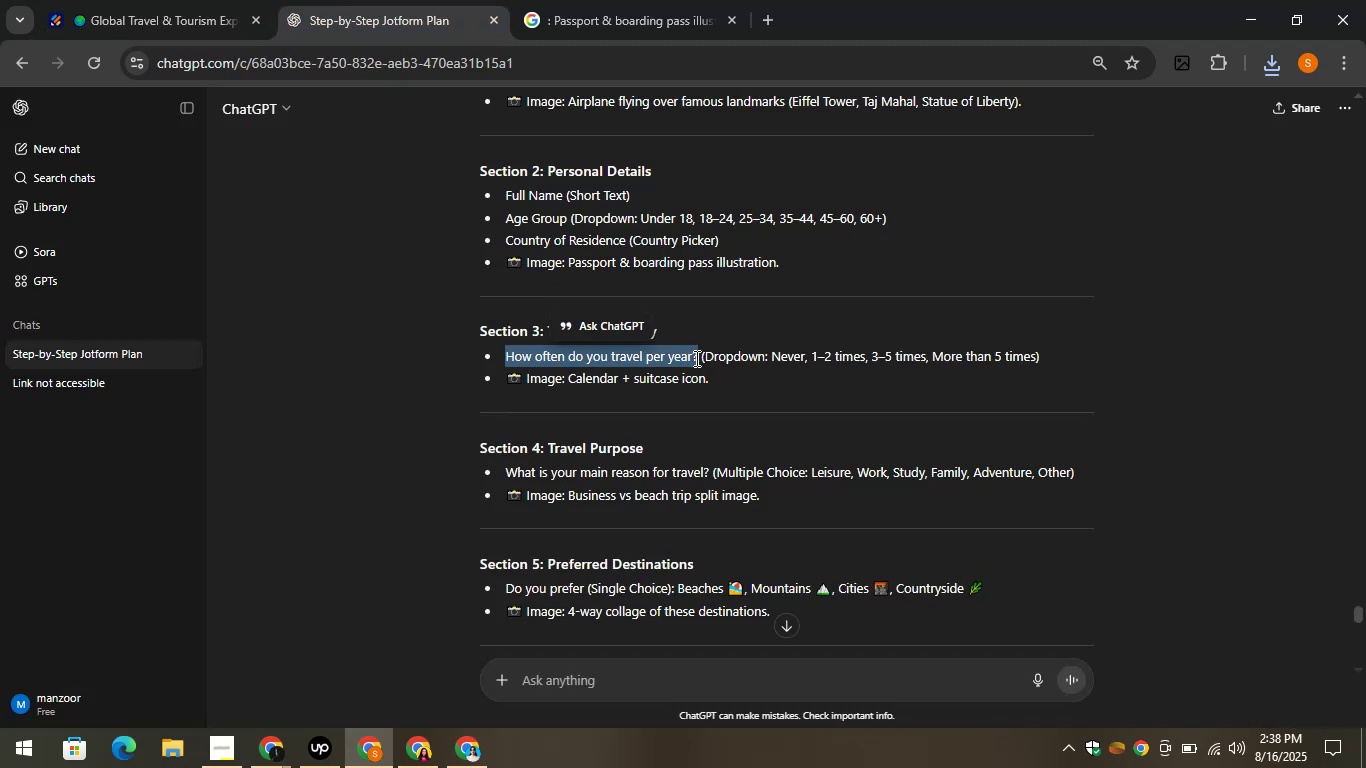 
key(Control+C)
 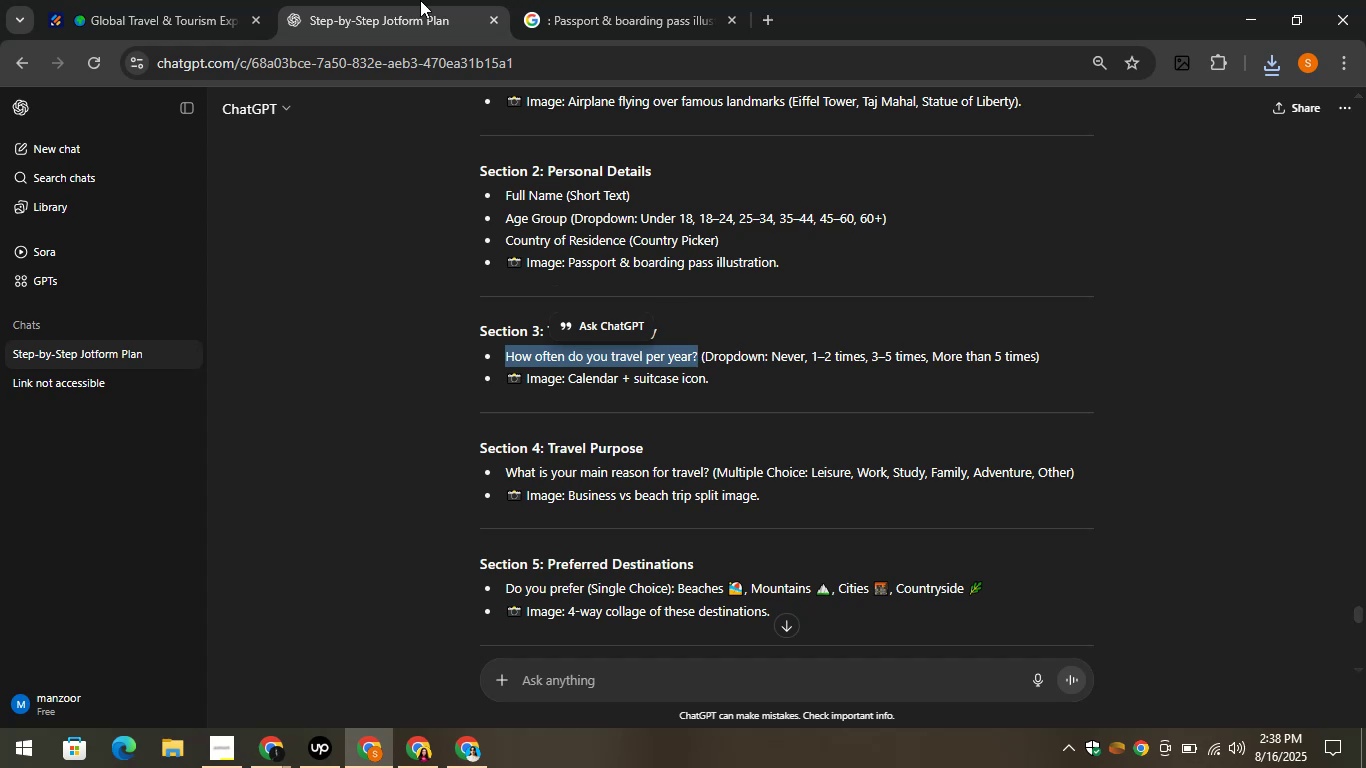 
left_click([357, 0])
 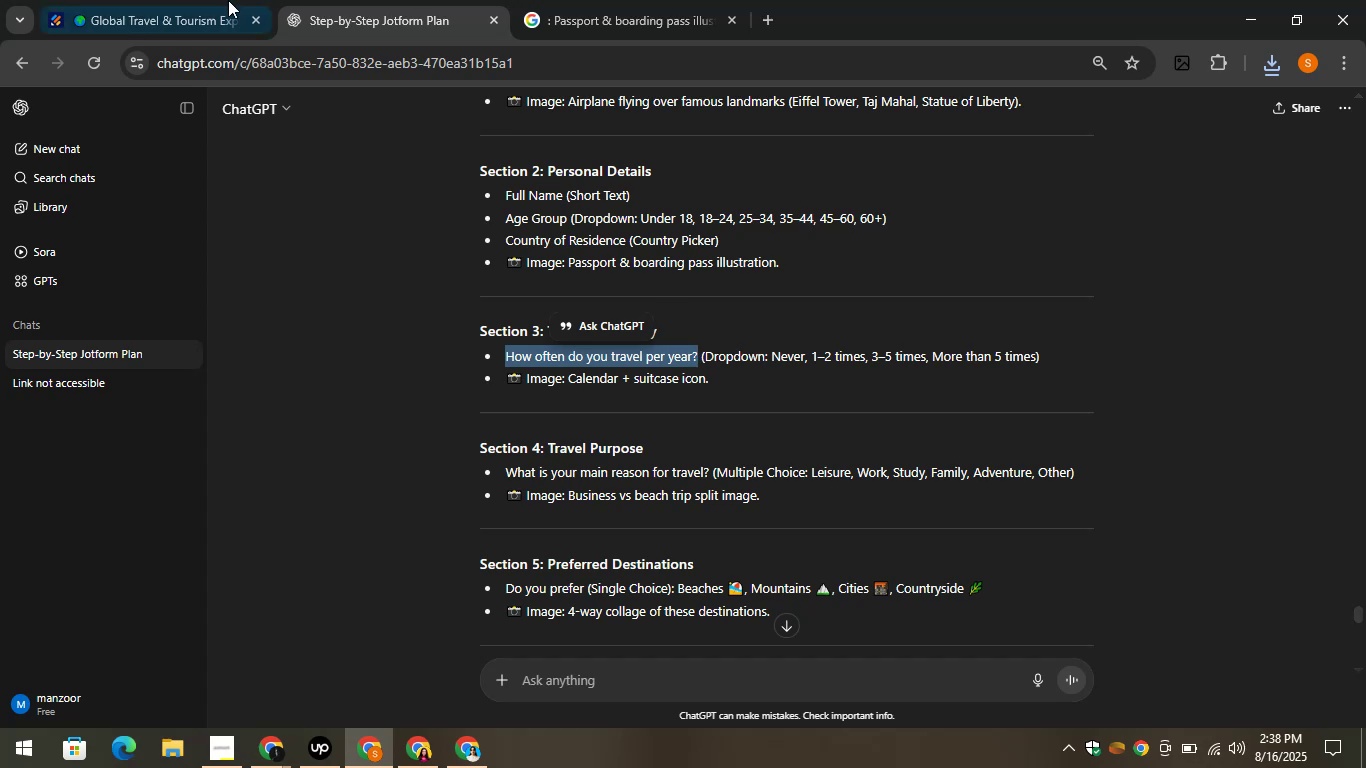 
left_click([161, 0])
 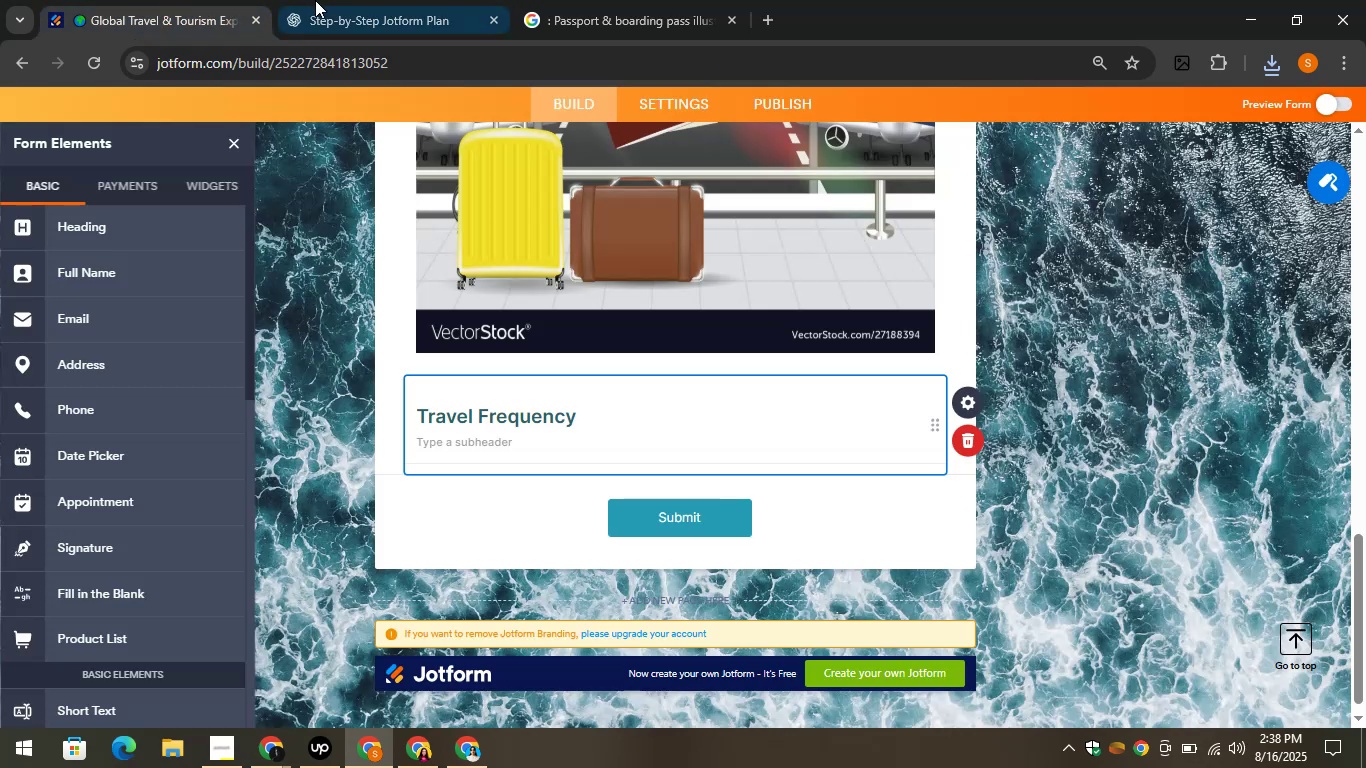 
left_click([315, 0])
 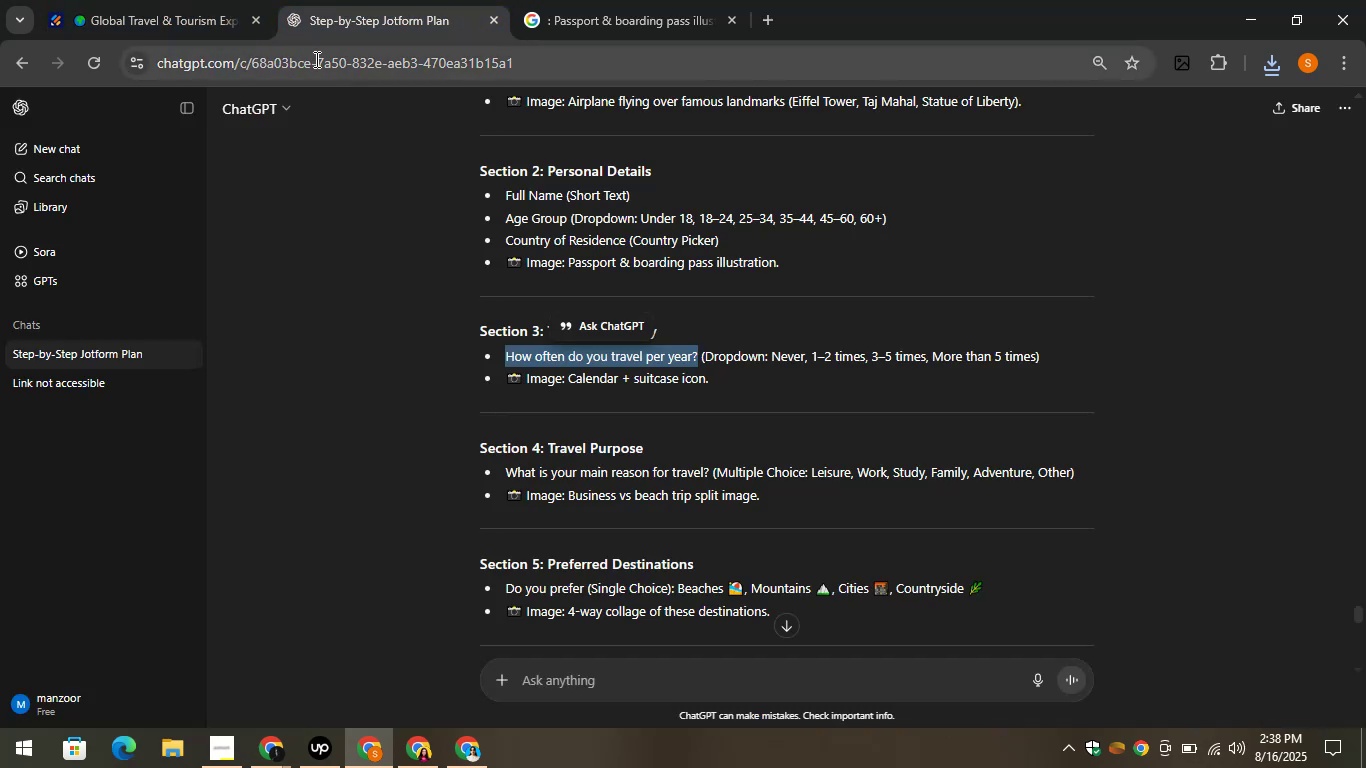 
left_click([115, 0])
 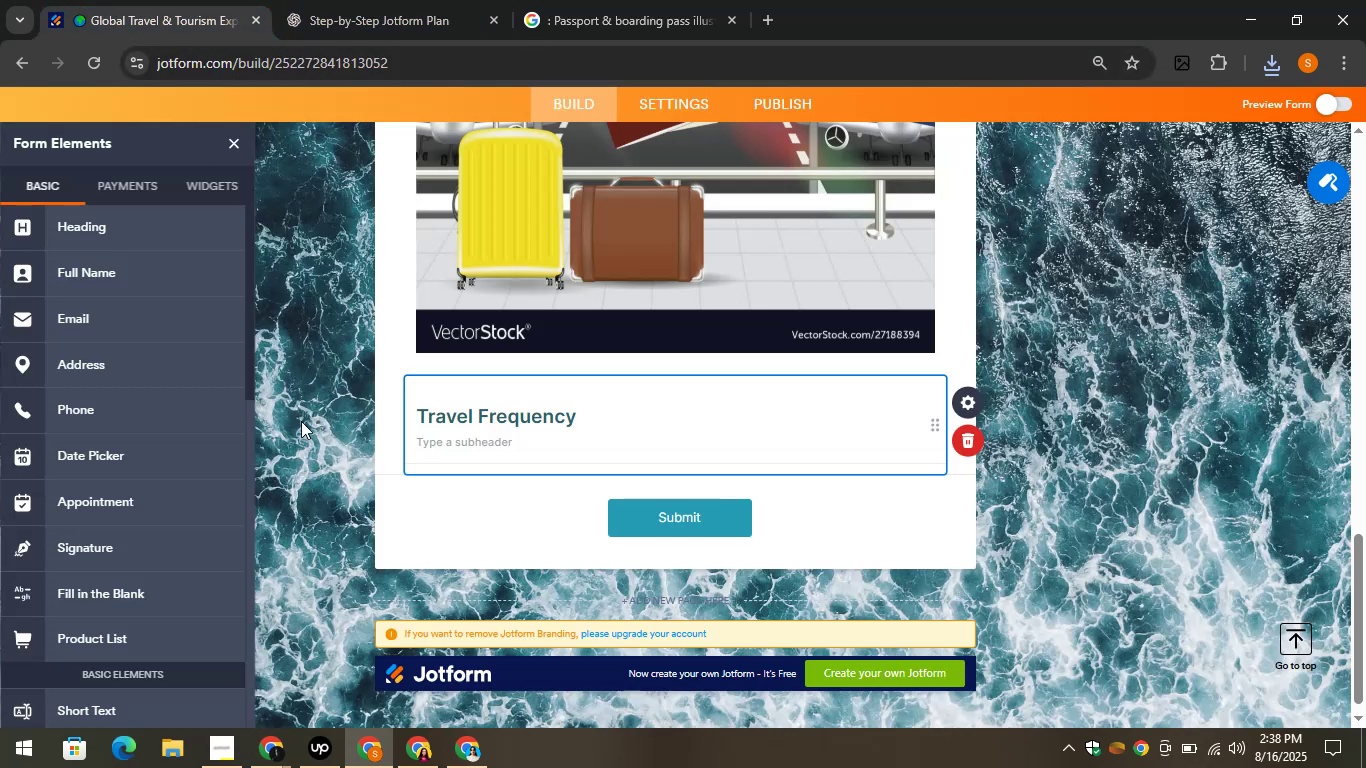 
scroll: coordinate [32, 499], scroll_direction: down, amount: 3.0
 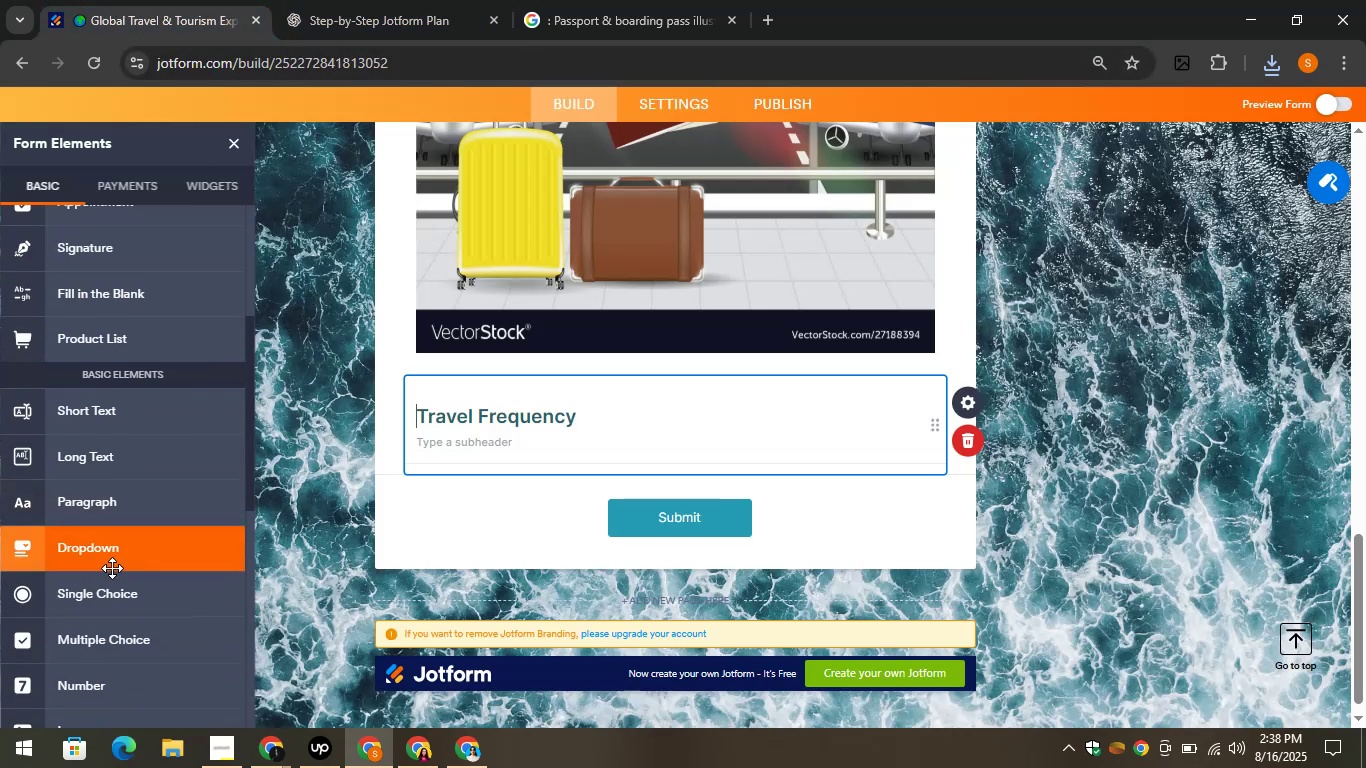 
left_click_drag(start_coordinate=[96, 558], to_coordinate=[564, 475])
 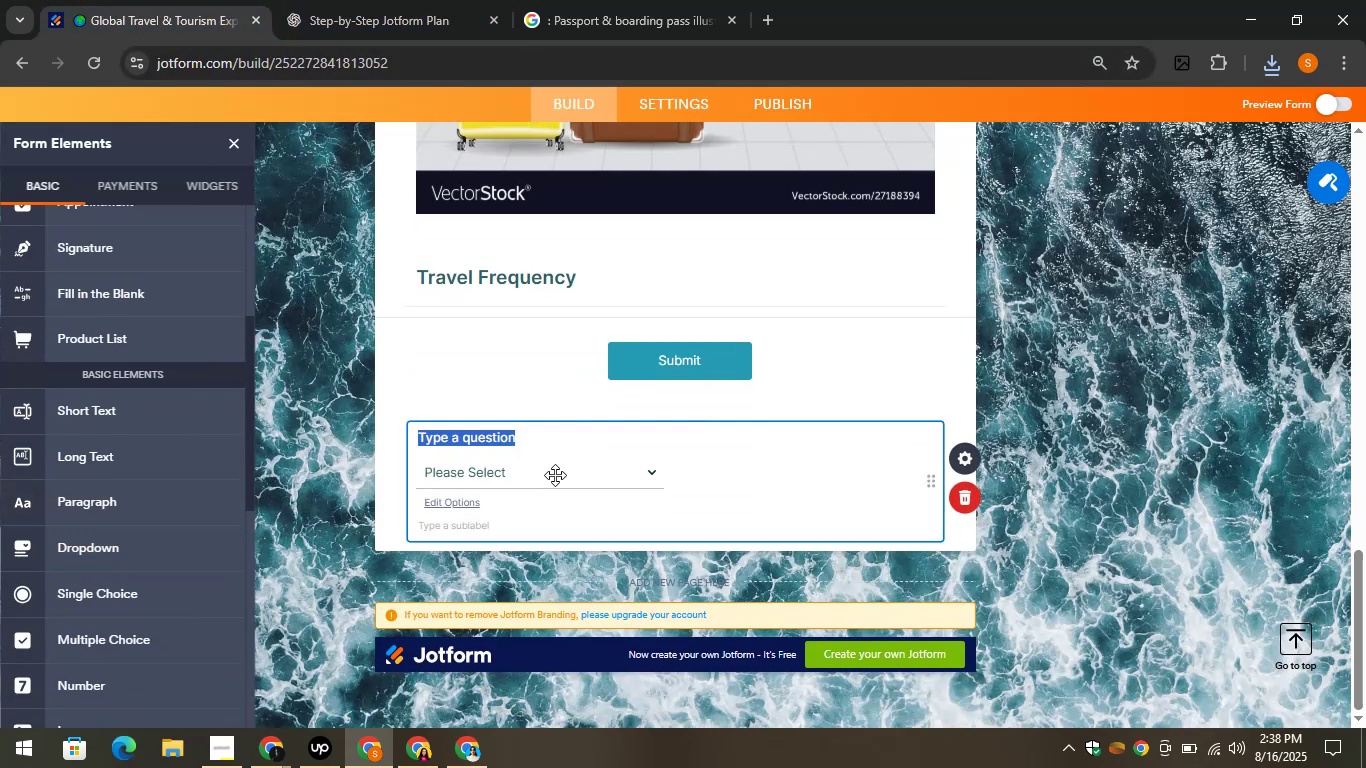 
left_click_drag(start_coordinate=[755, 501], to_coordinate=[721, 376])
 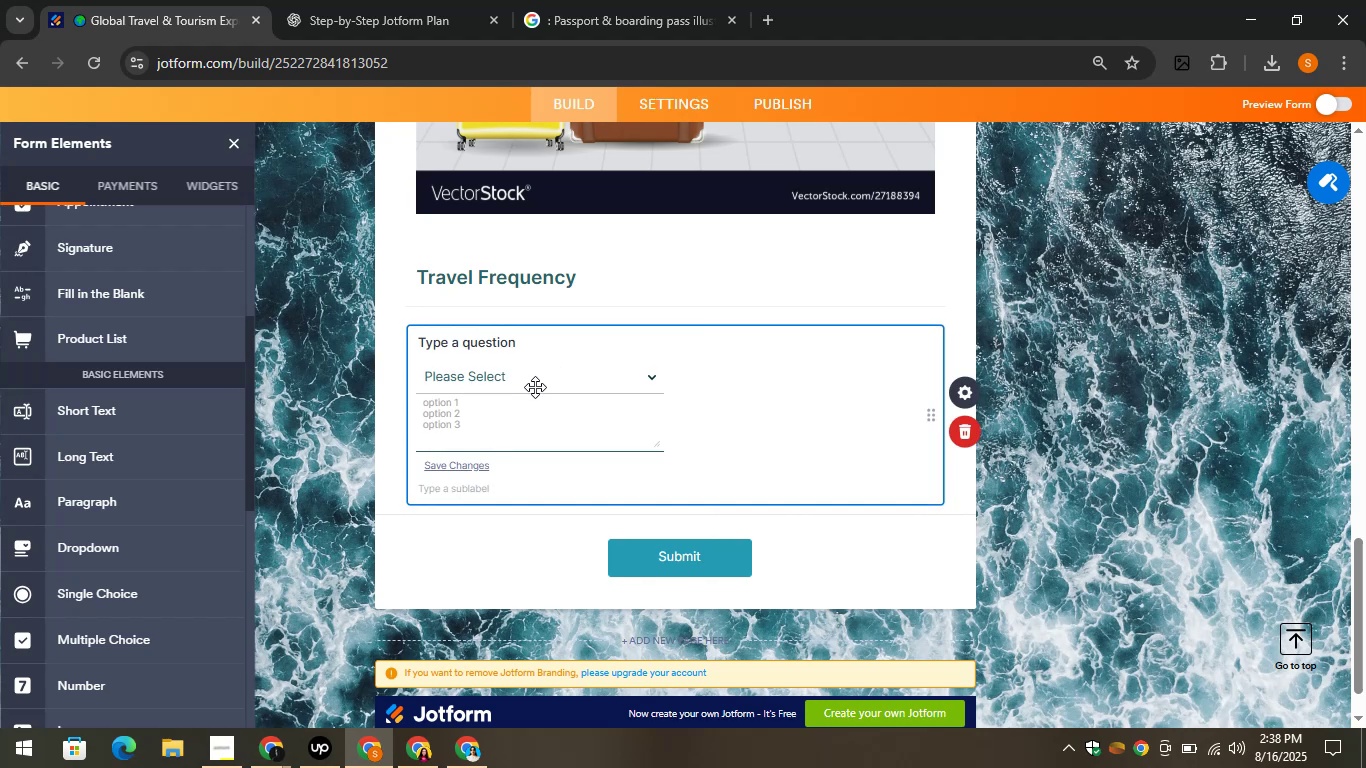 
left_click([475, 414])
 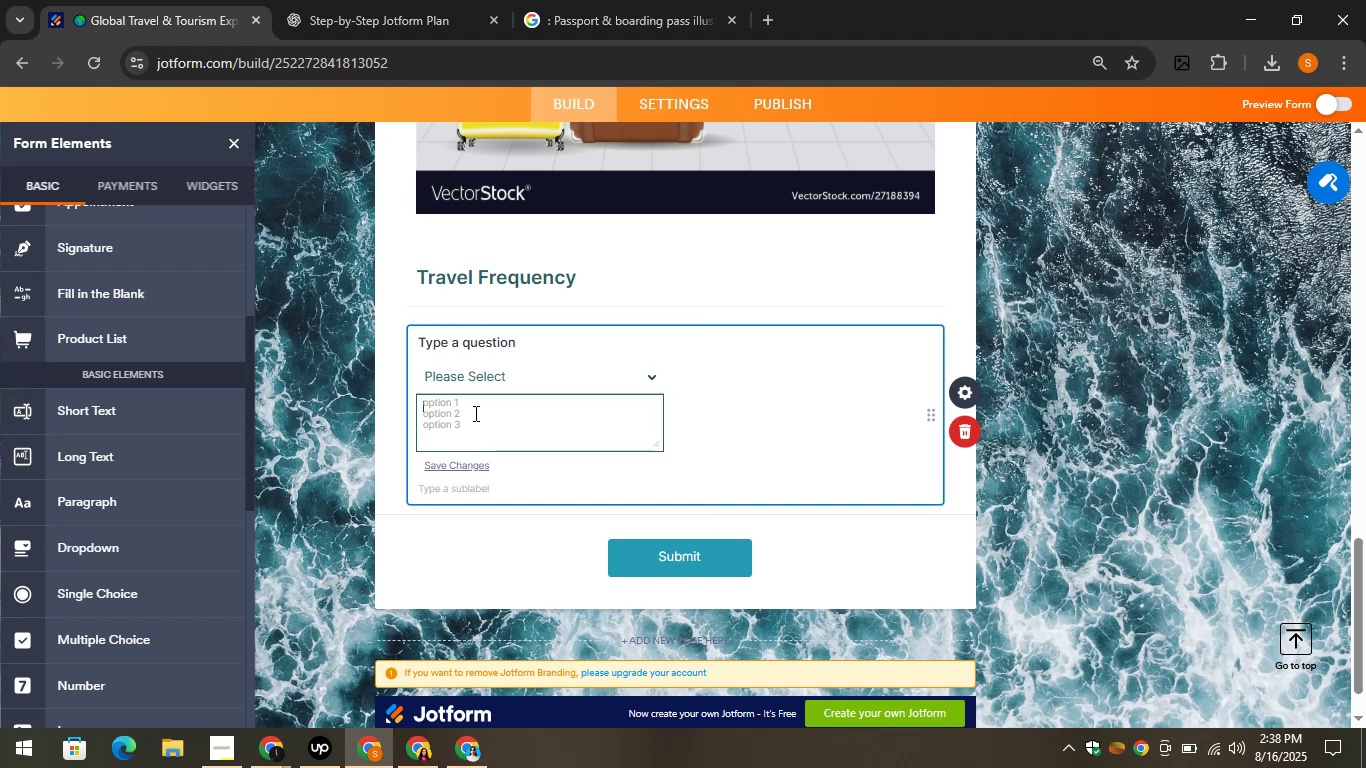 
key(Control+V)
 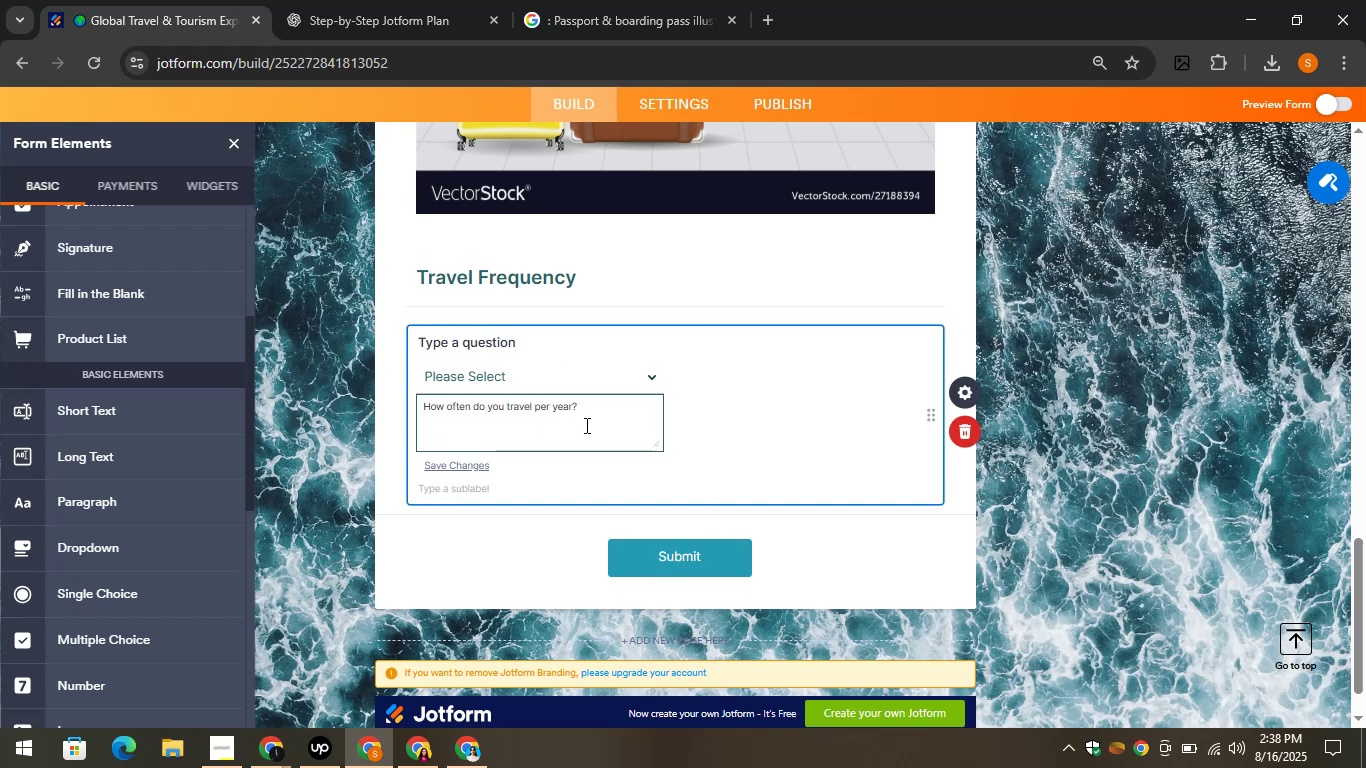 
left_click([589, 416])
 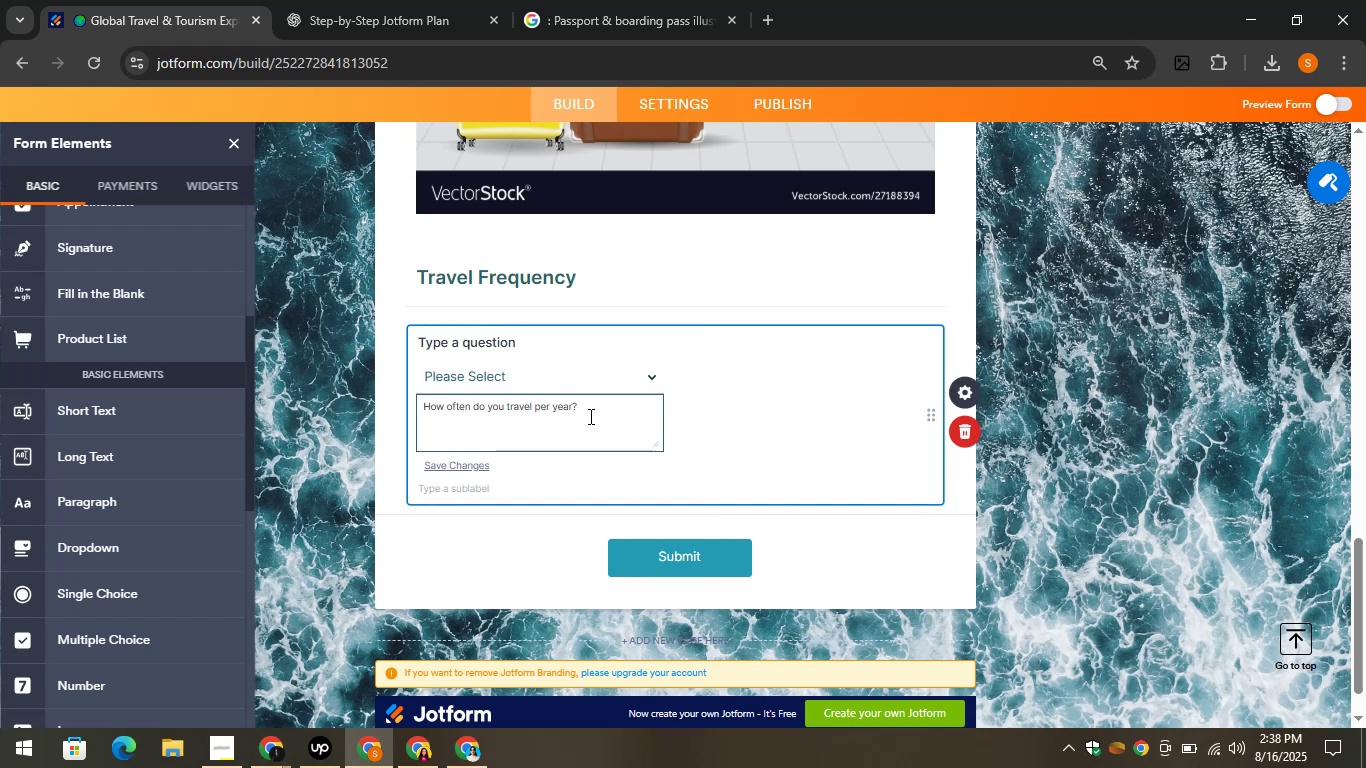 
key(Enter)
 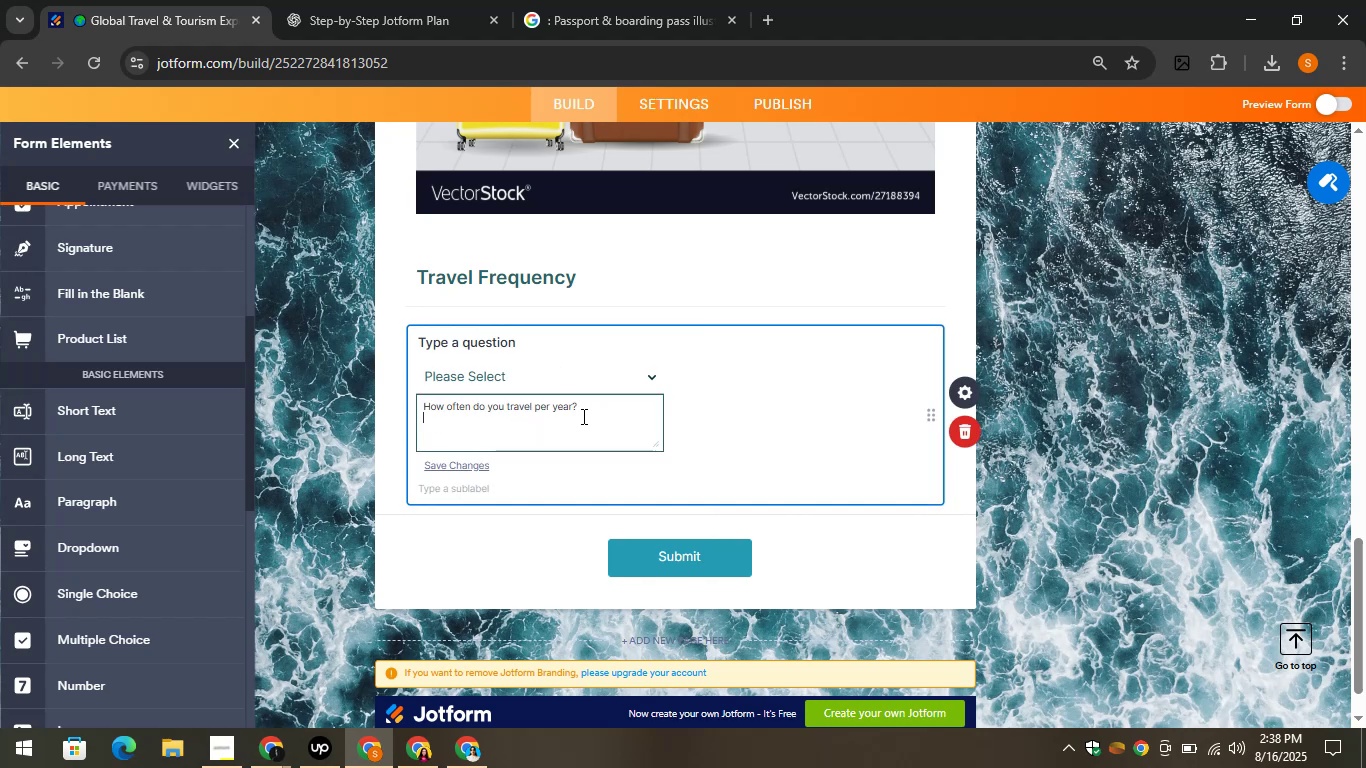 
left_click_drag(start_coordinate=[599, 405], to_coordinate=[422, 410])
 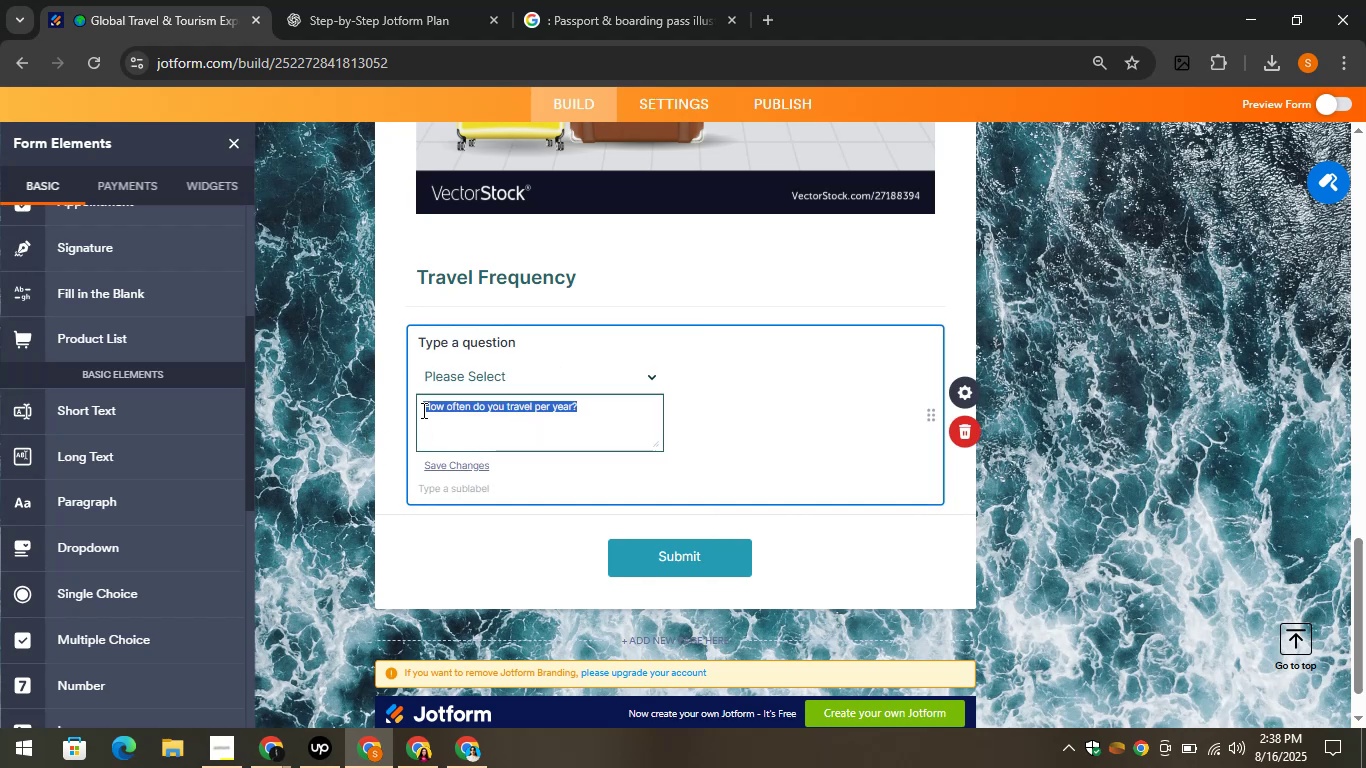 
key(Control+X)
 